 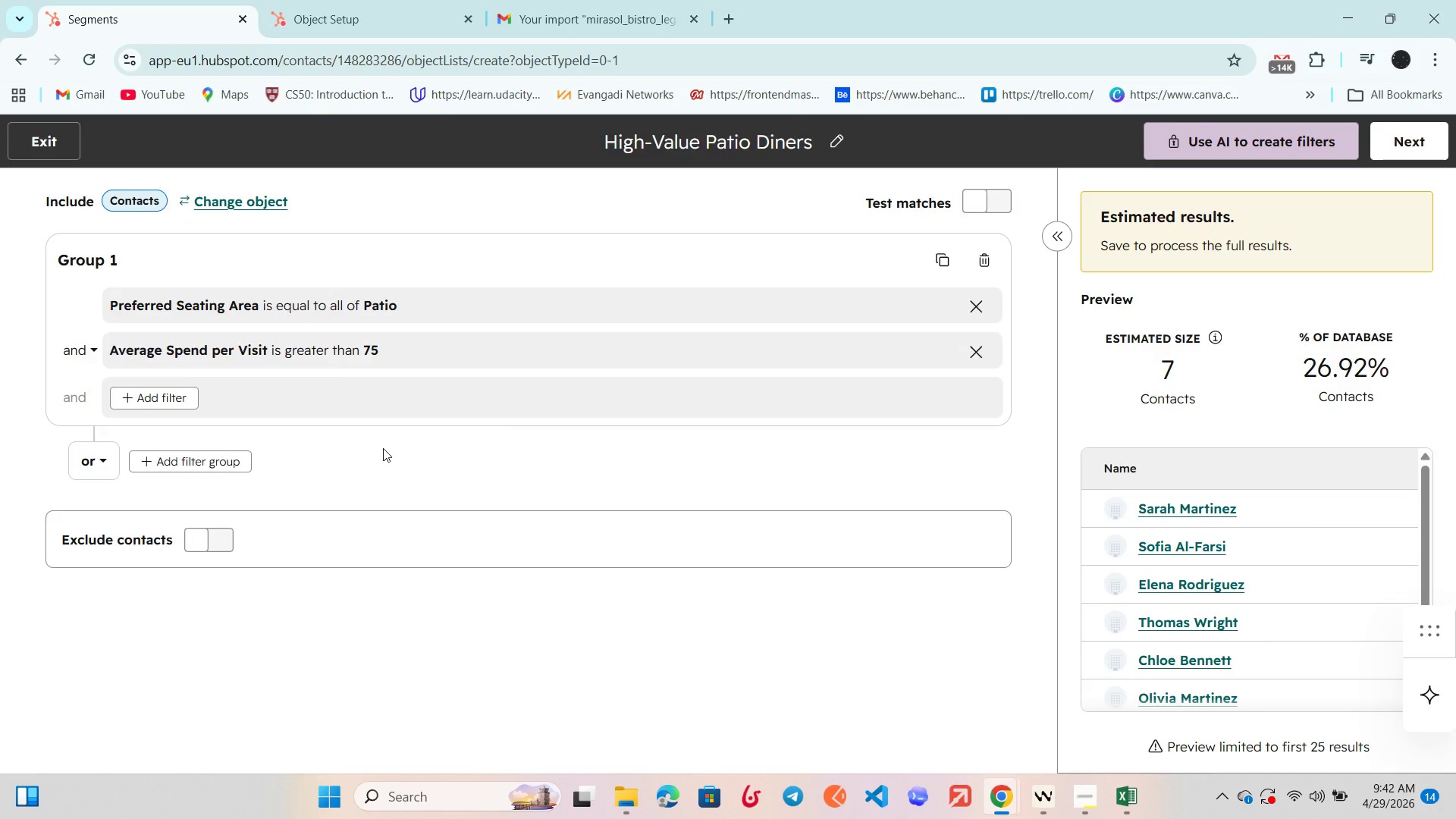 
left_click([915, 706])
 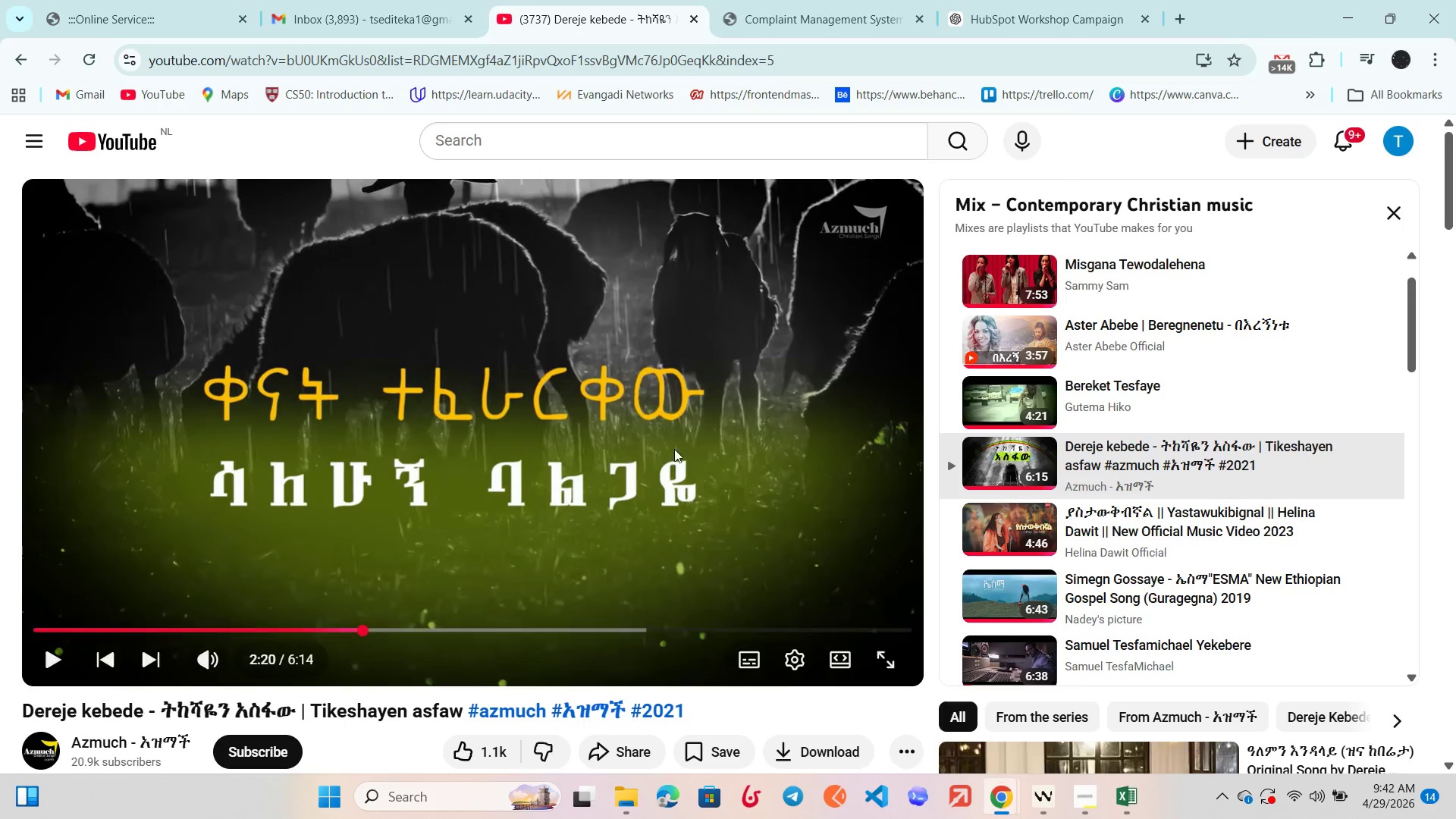 
left_click([673, 447])
 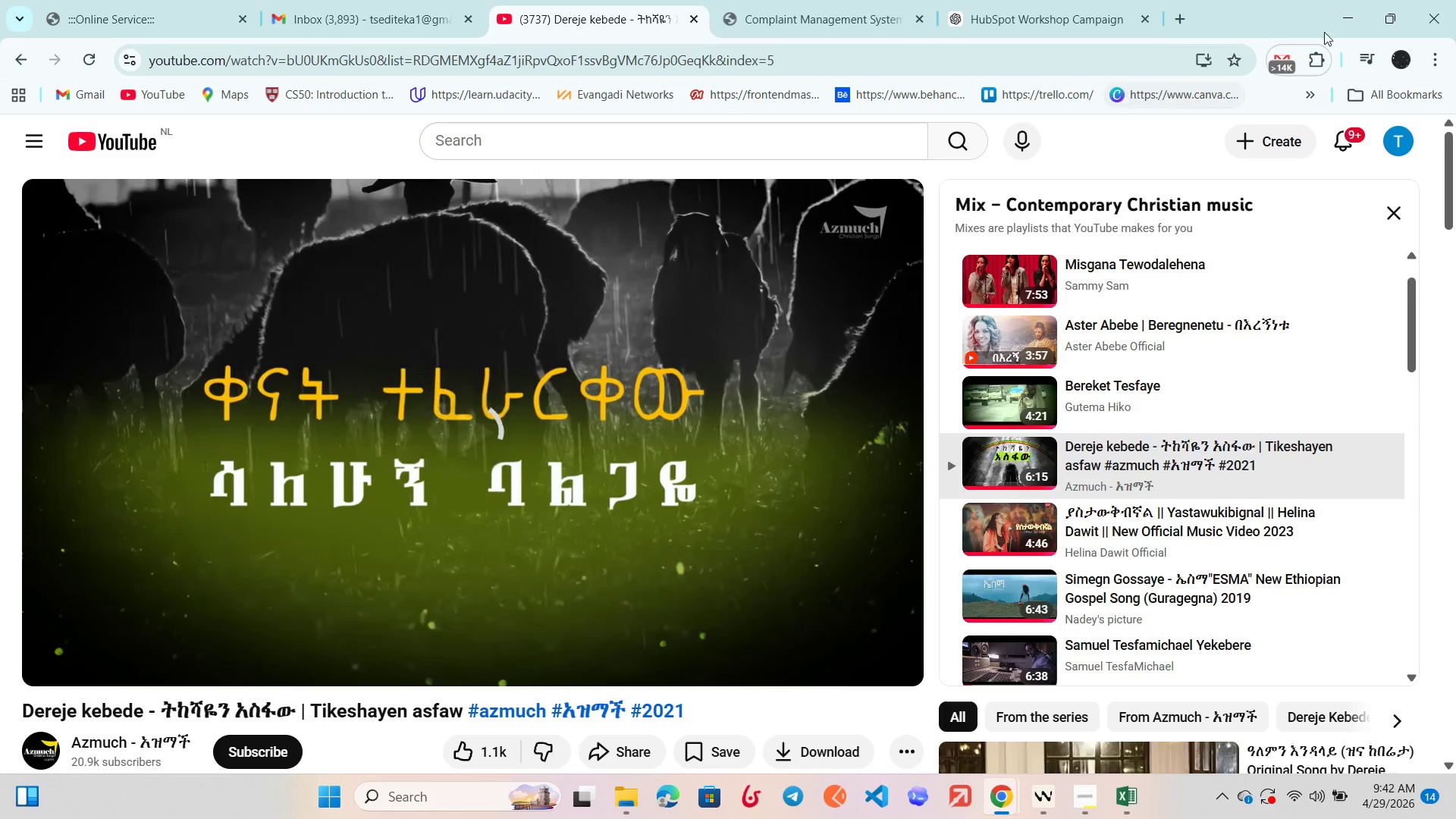 
left_click([1340, 17])
 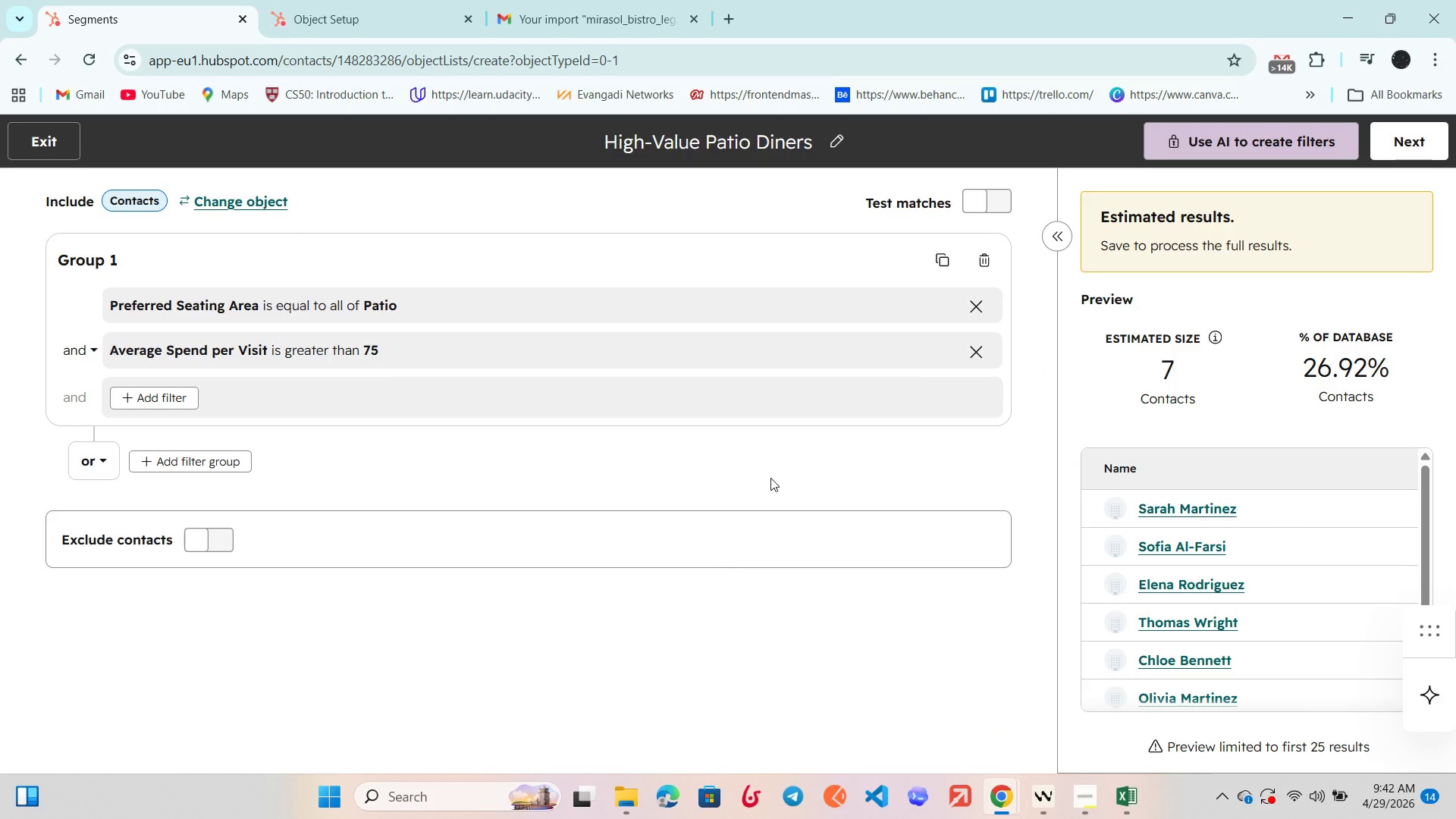 
key(VolumeDown)
 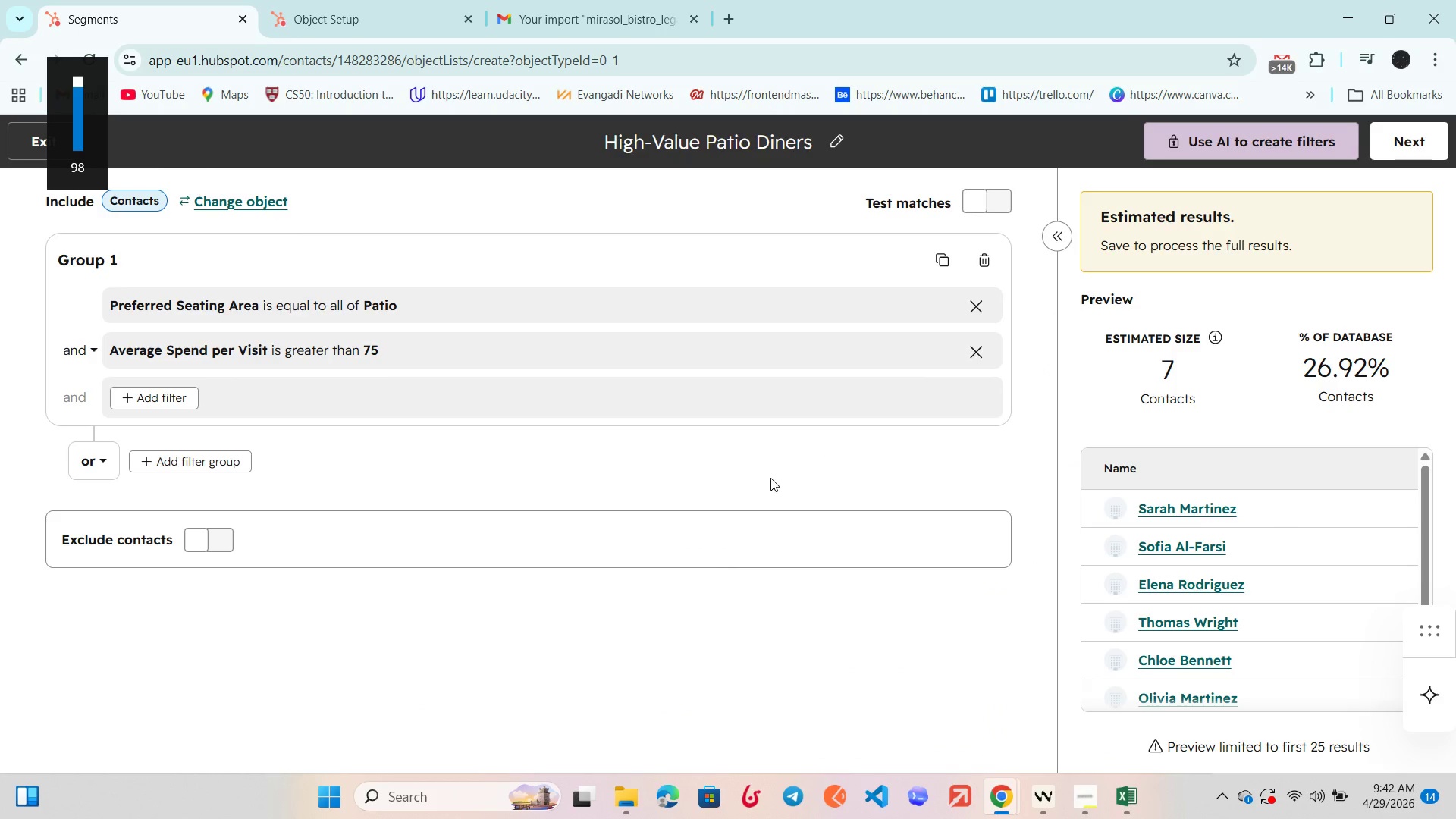 
key(VolumeDown)
 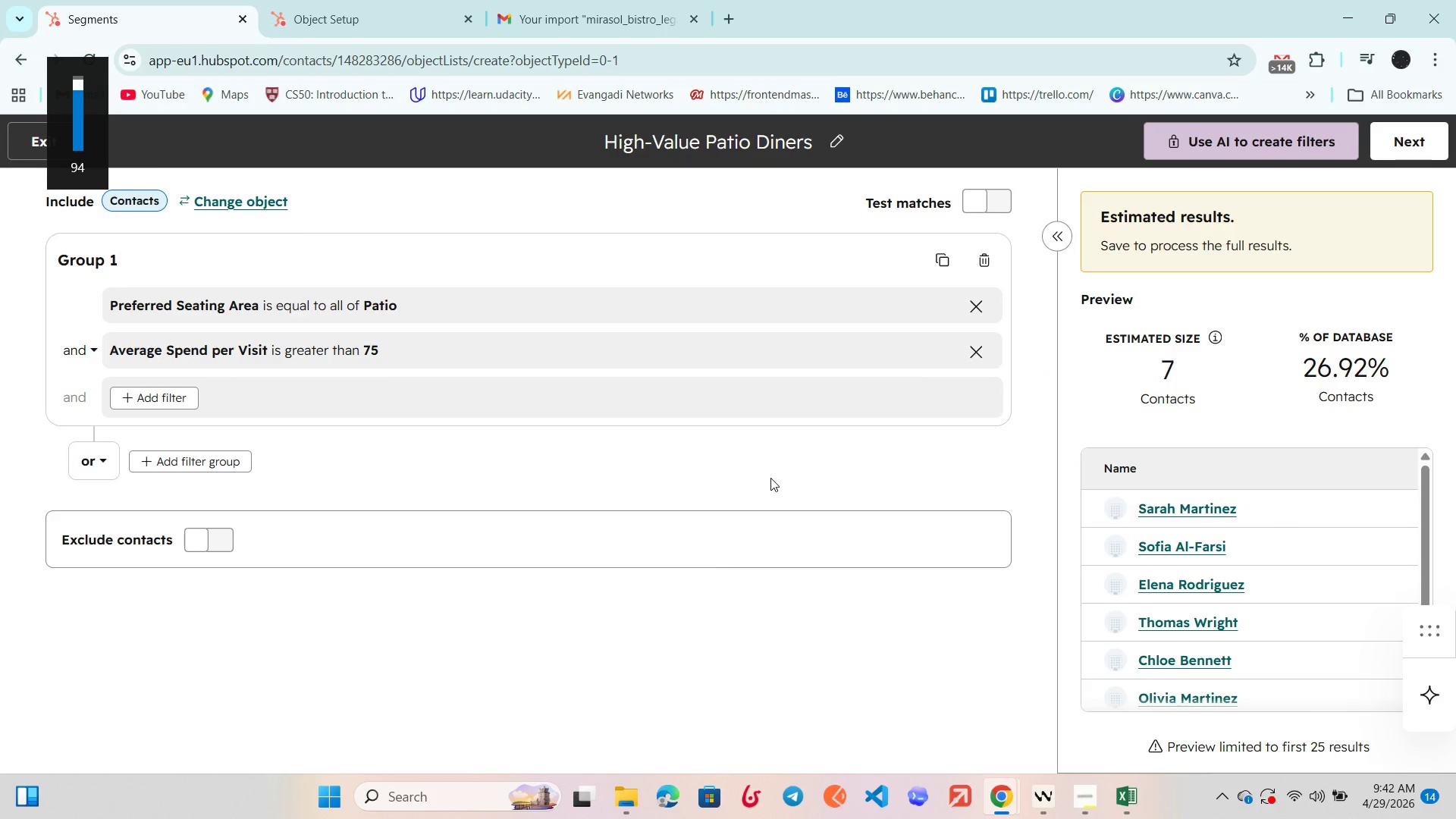 
key(VolumeDown)
 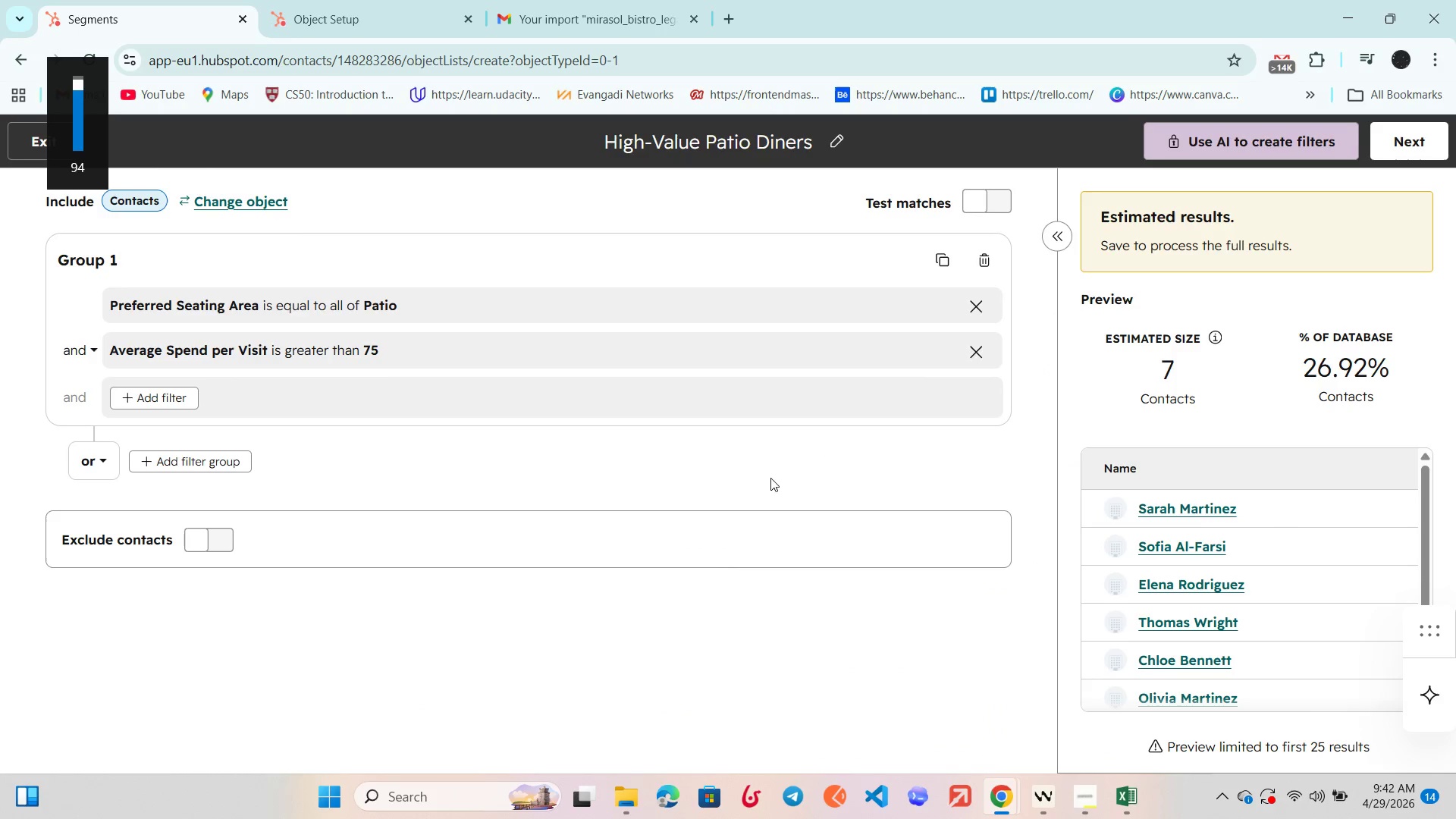 
key(VolumeDown)
 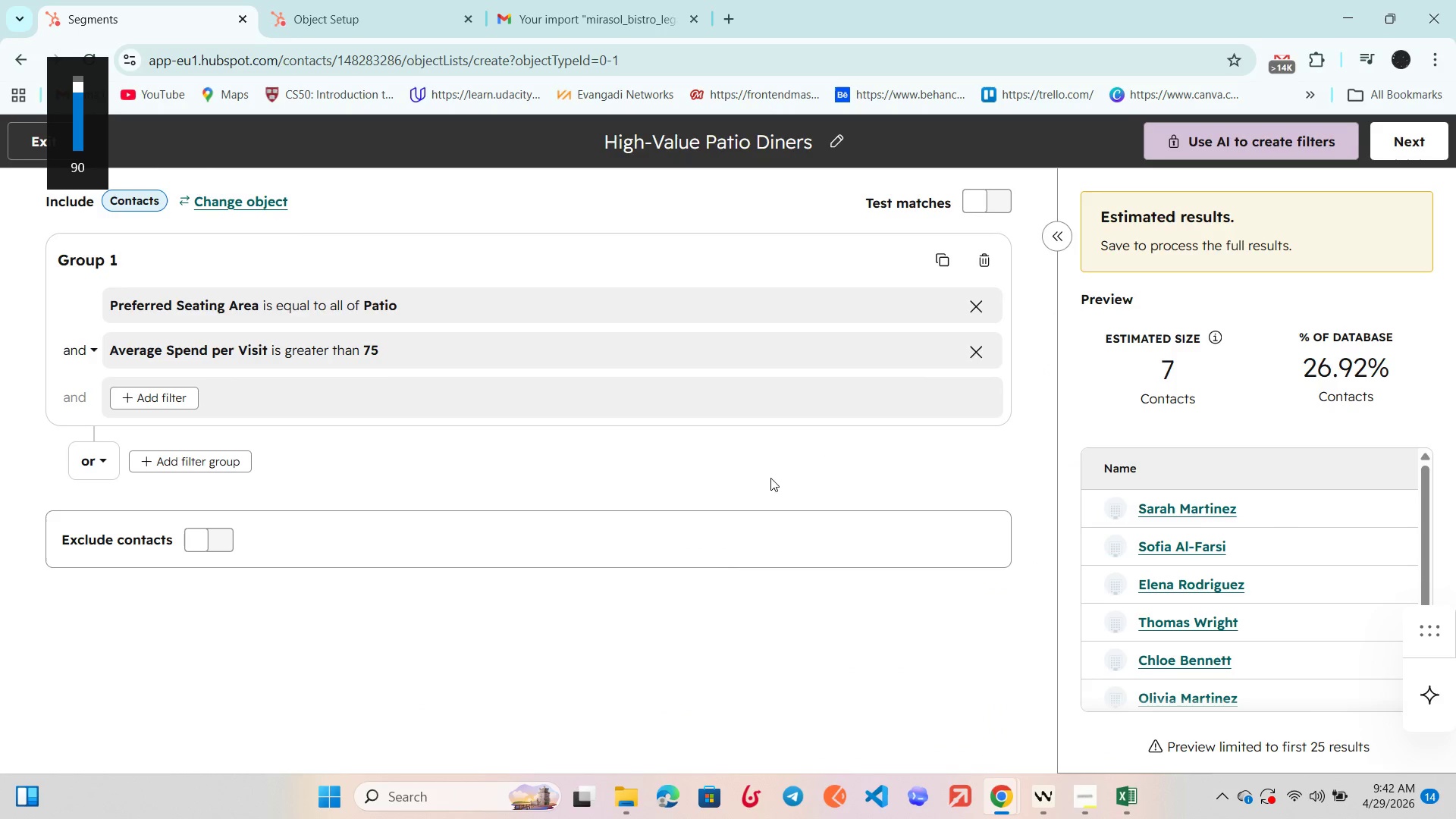 
key(VolumeDown)
 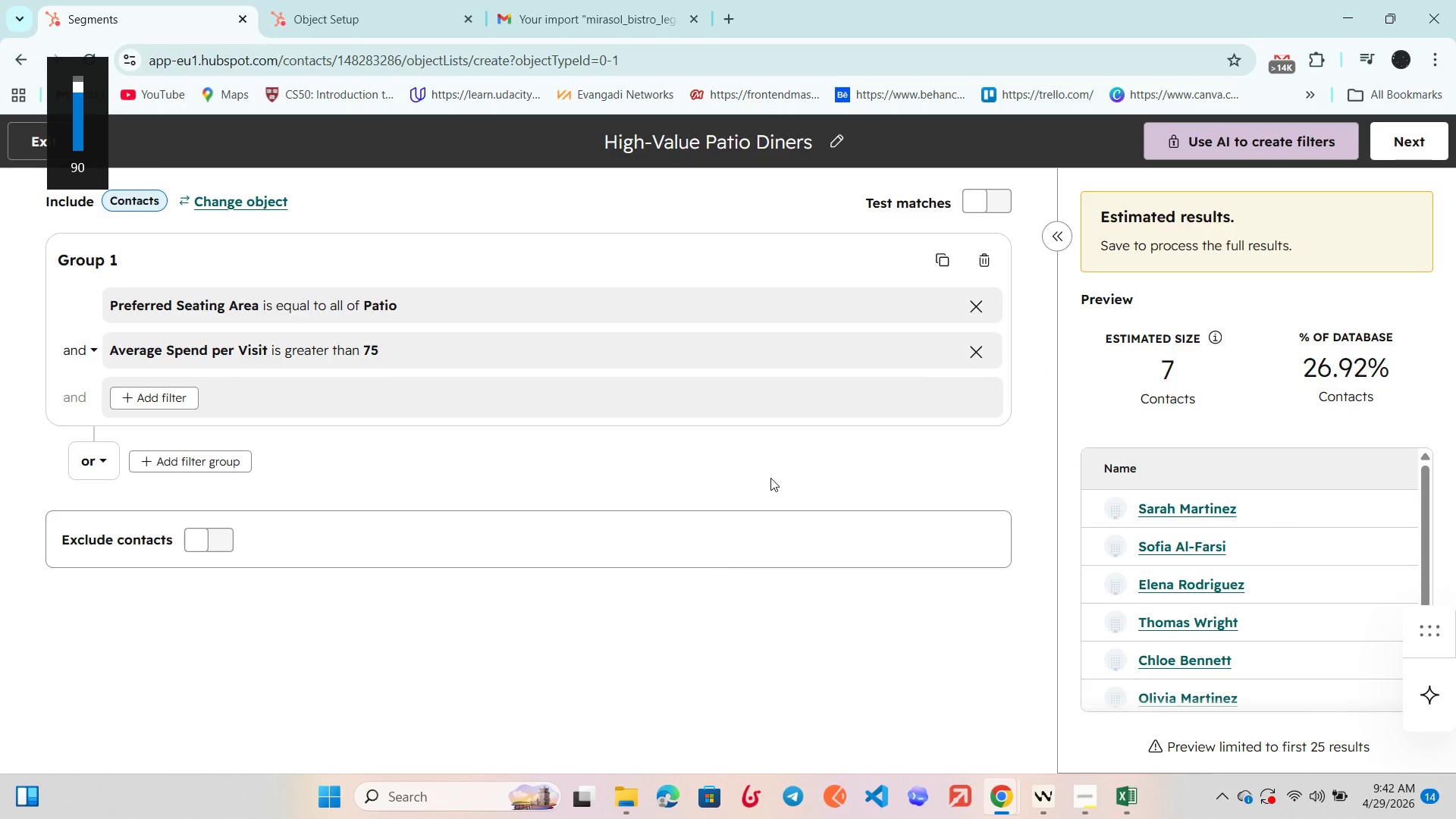 
key(VolumeDown)
 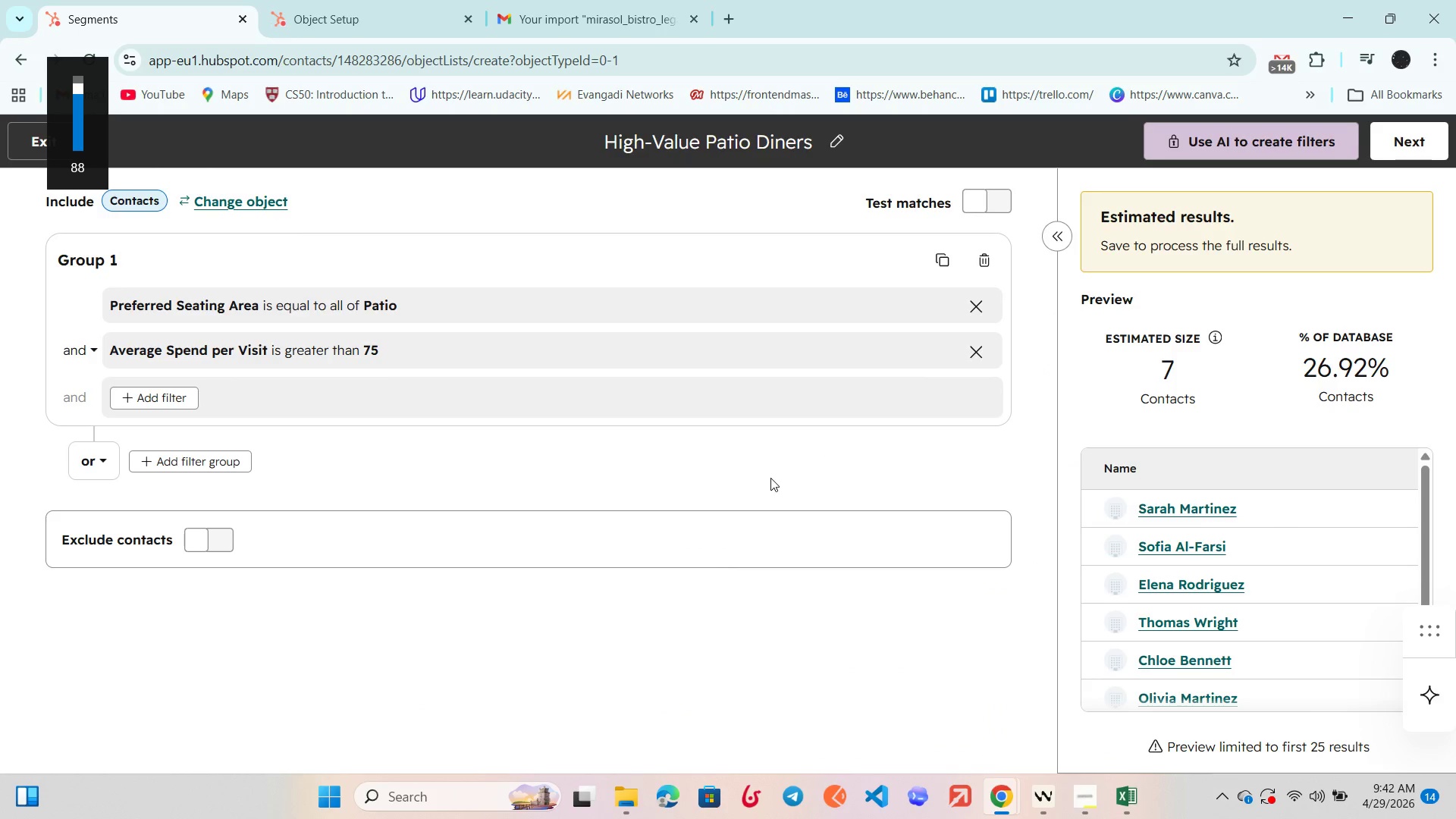 
key(VolumeDown)
 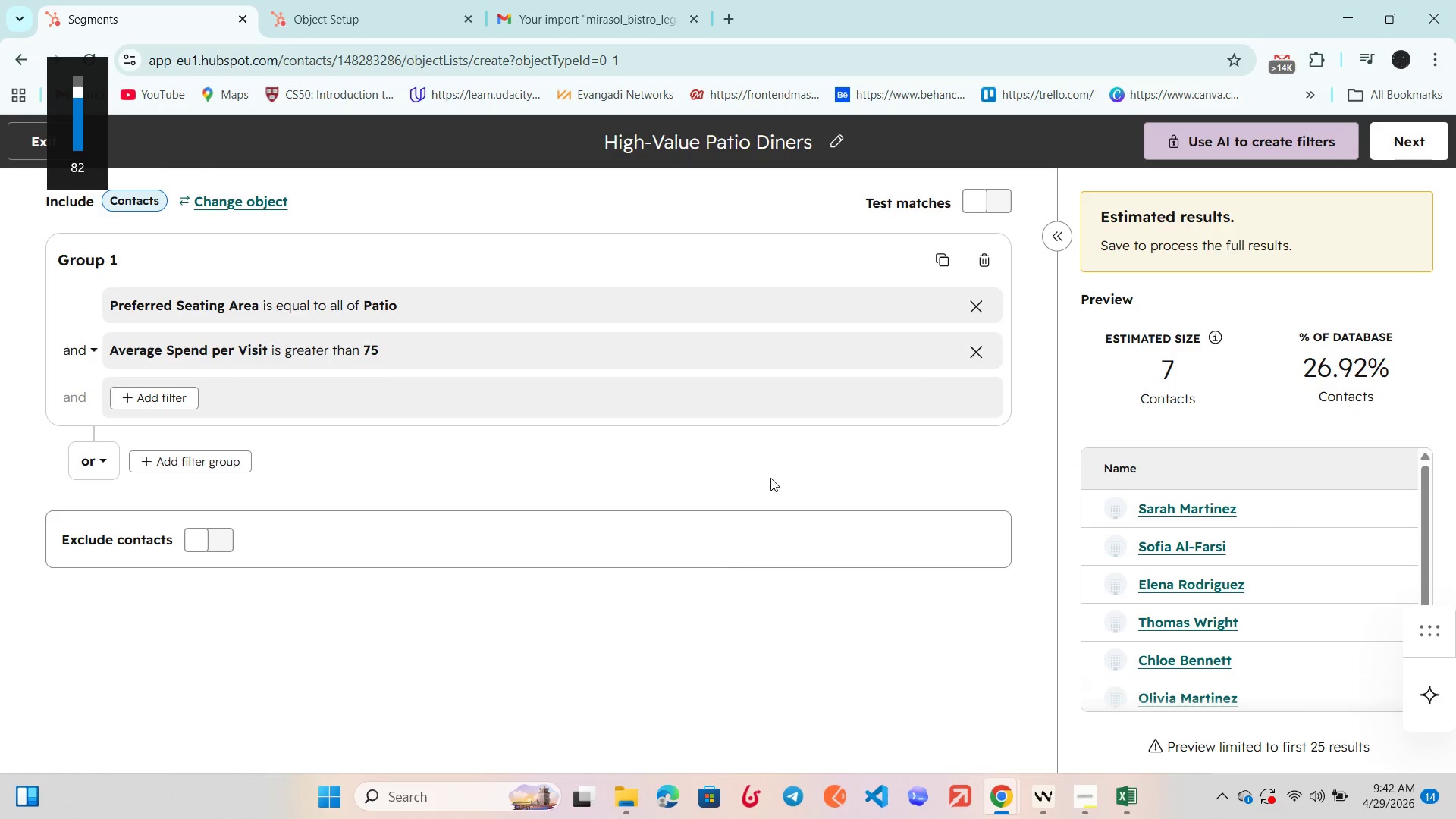 
key(VolumeDown)
 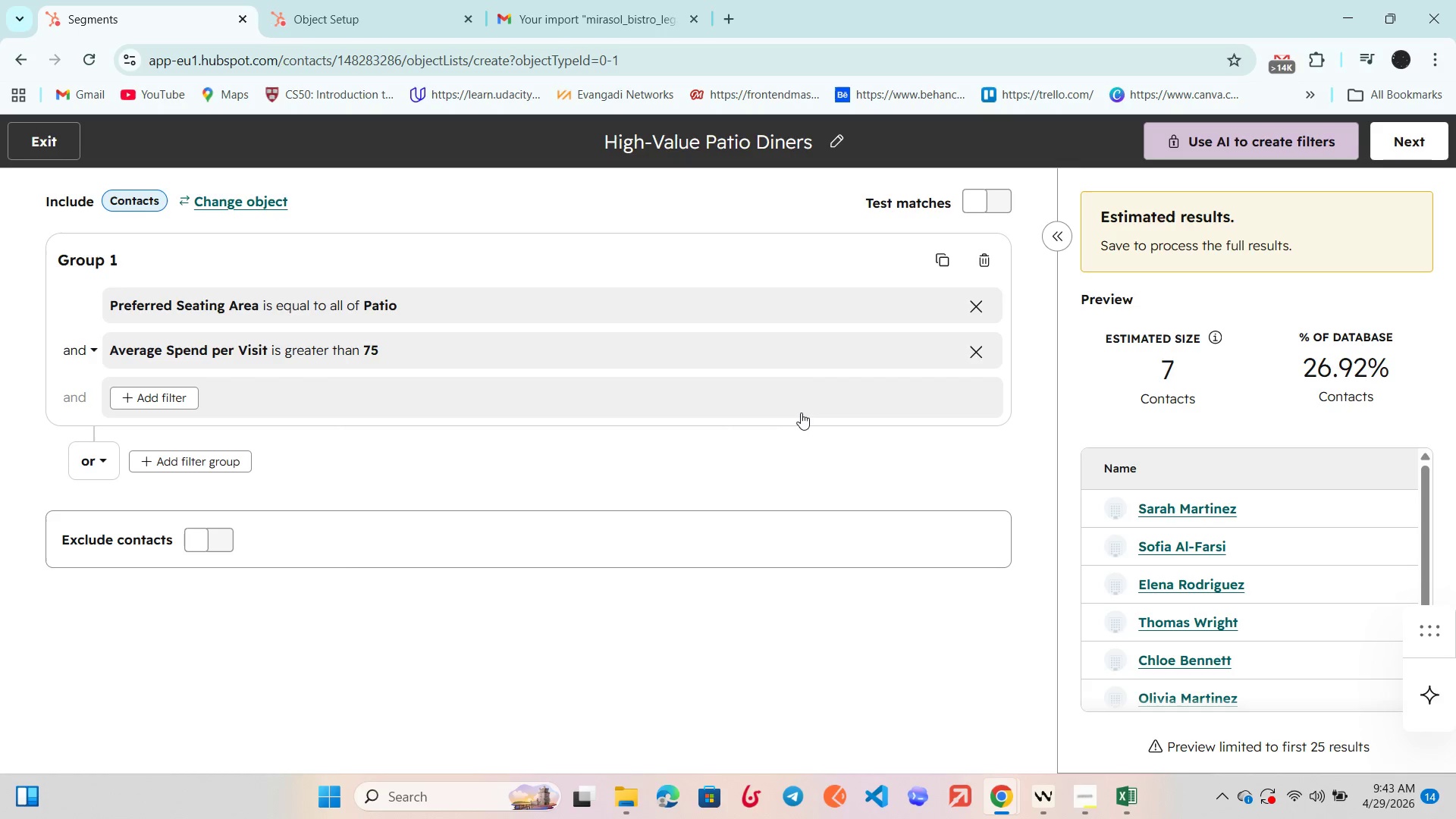 
wait(47.14)
 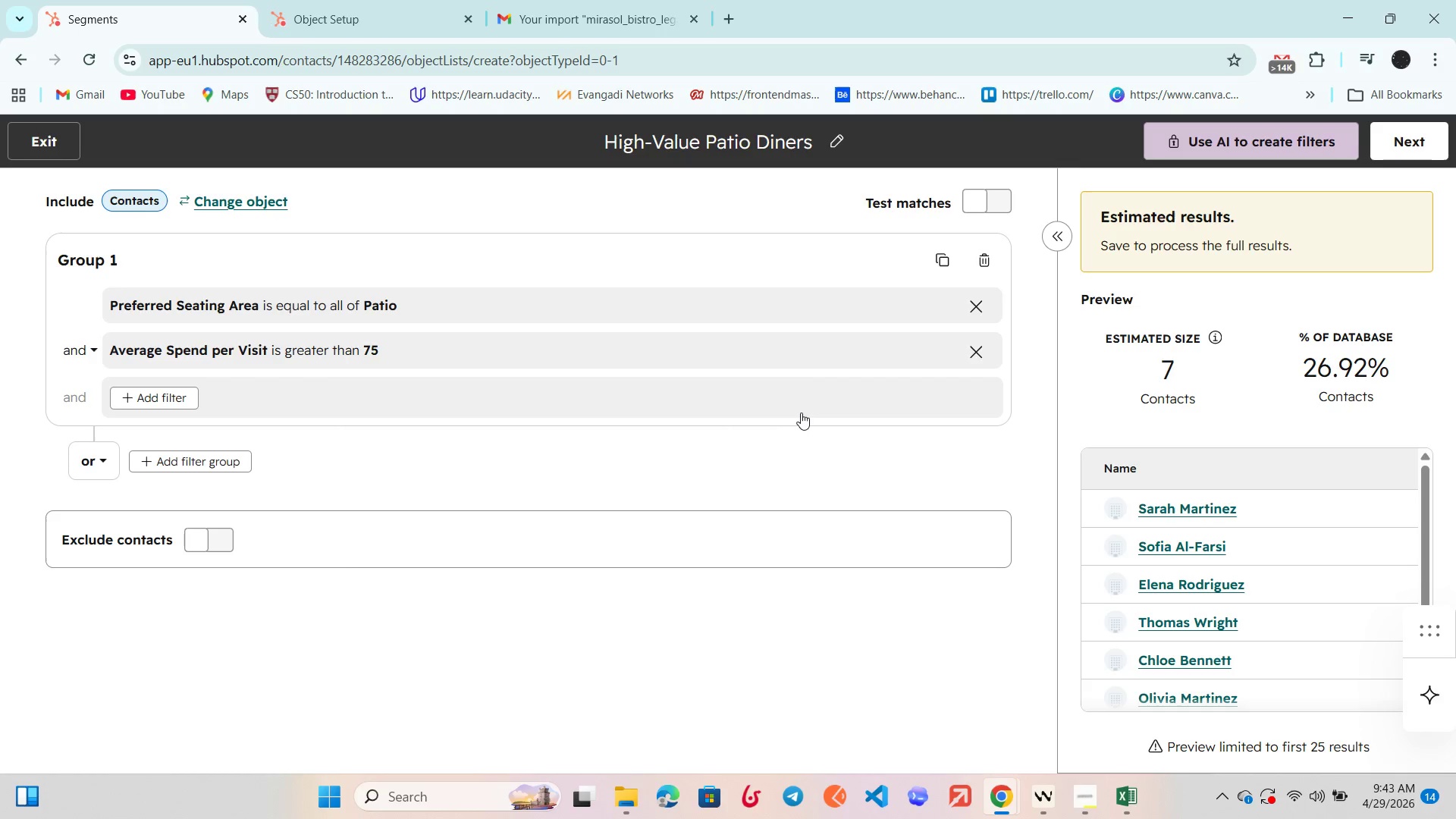 
left_click([1189, 512])
 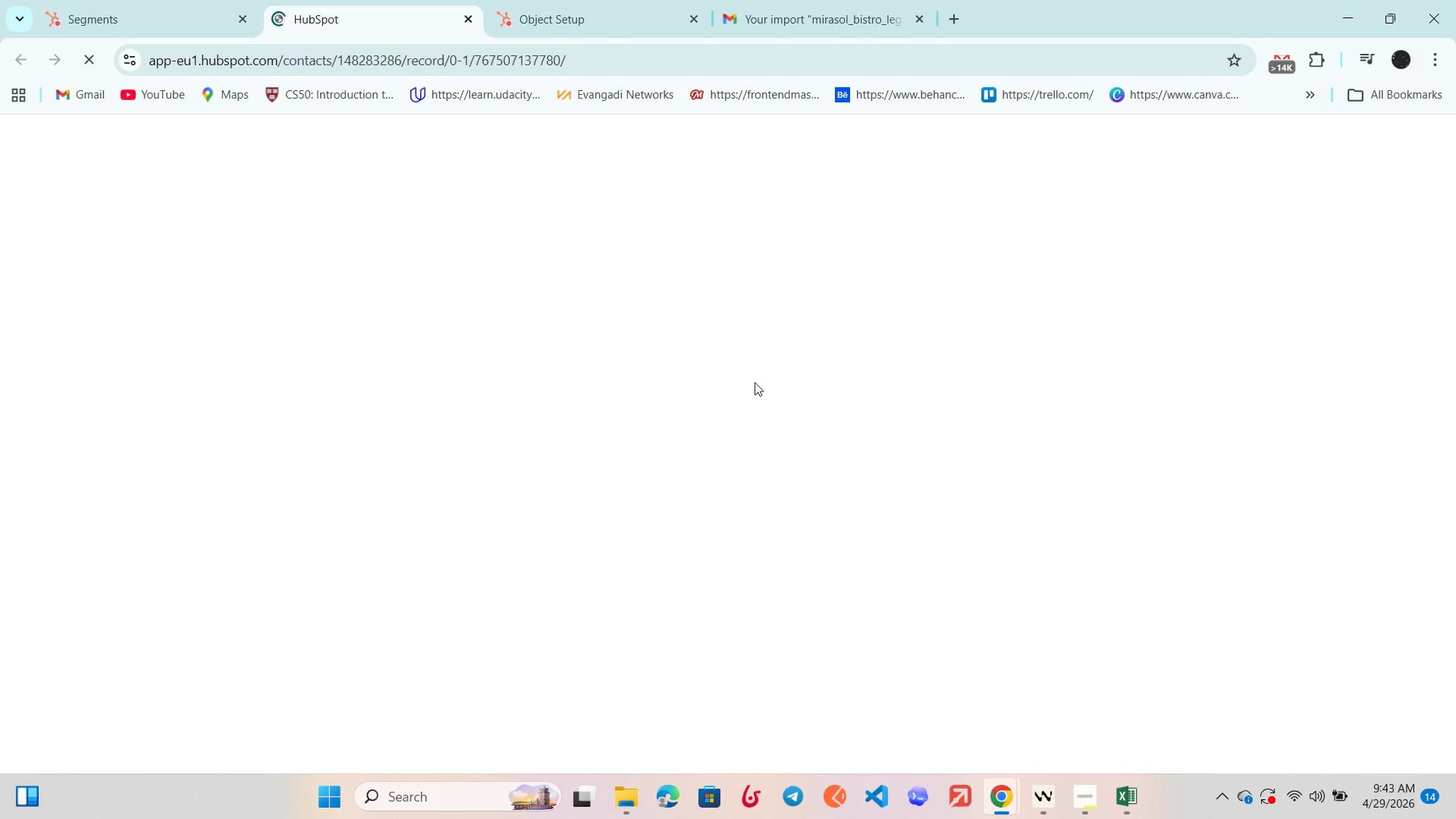 
mouse_move([257, 23])
 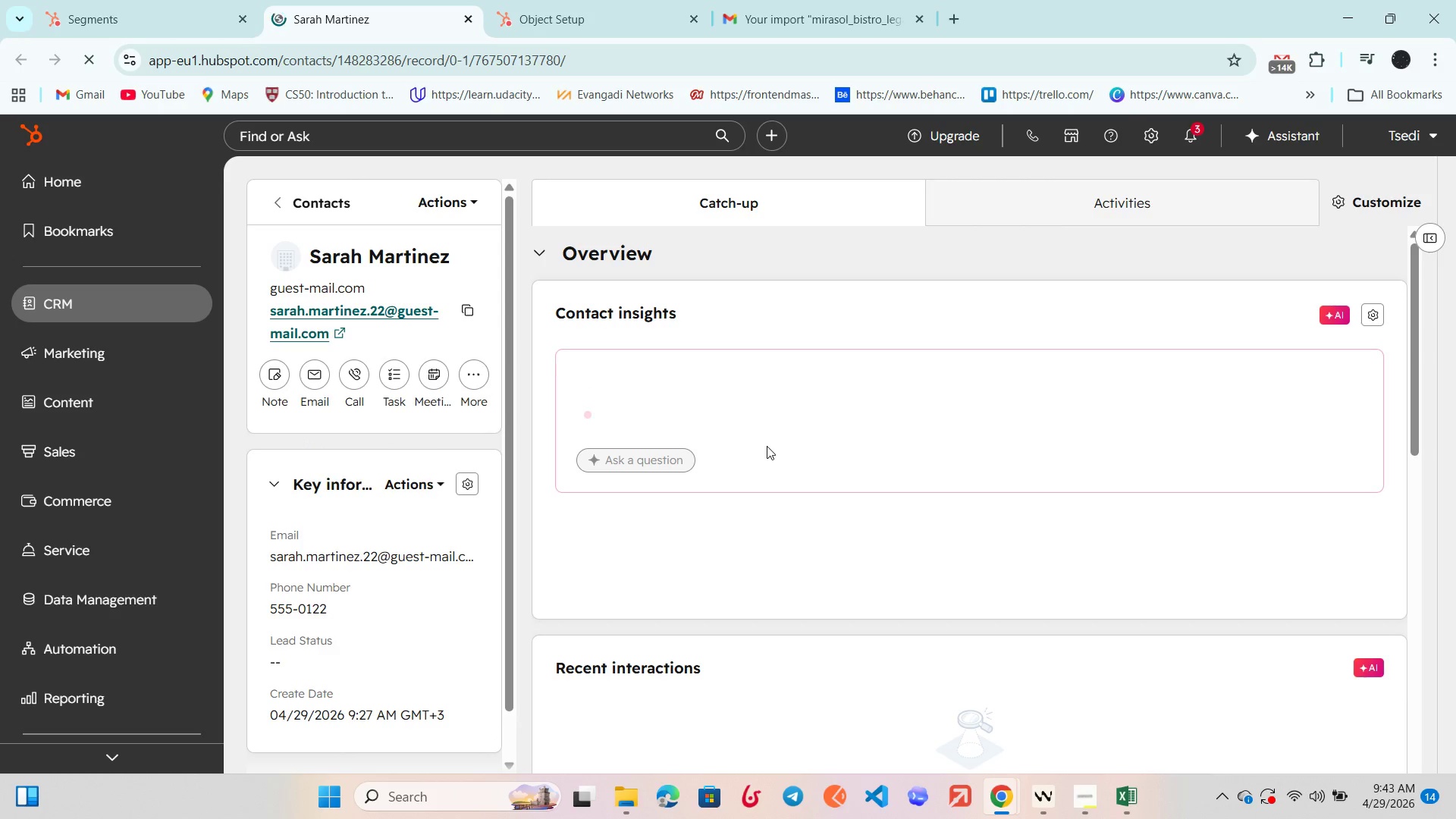 
scroll: coordinate [767, 446], scroll_direction: none, amount: 0.0
 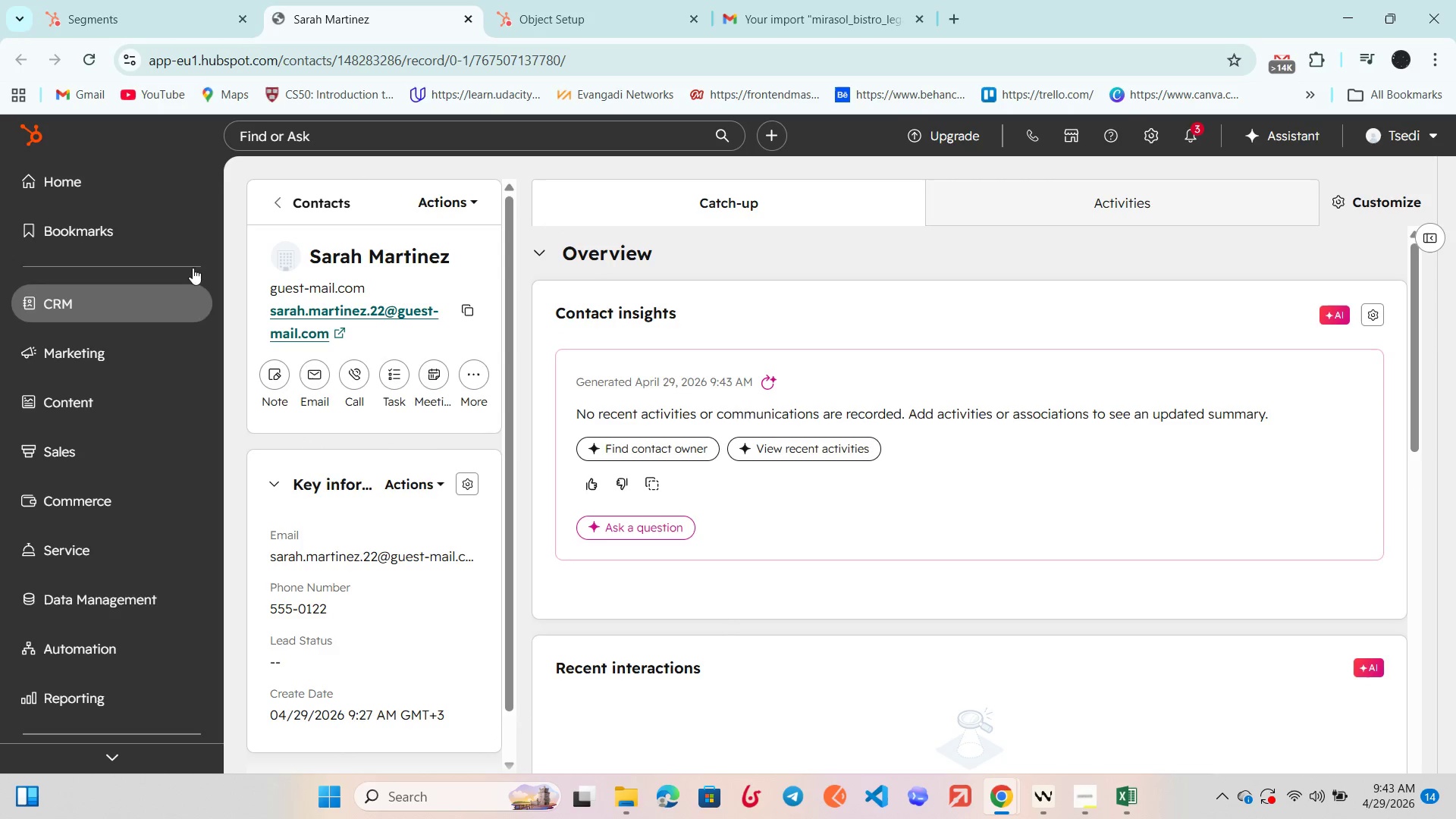 
left_click([132, 306])
 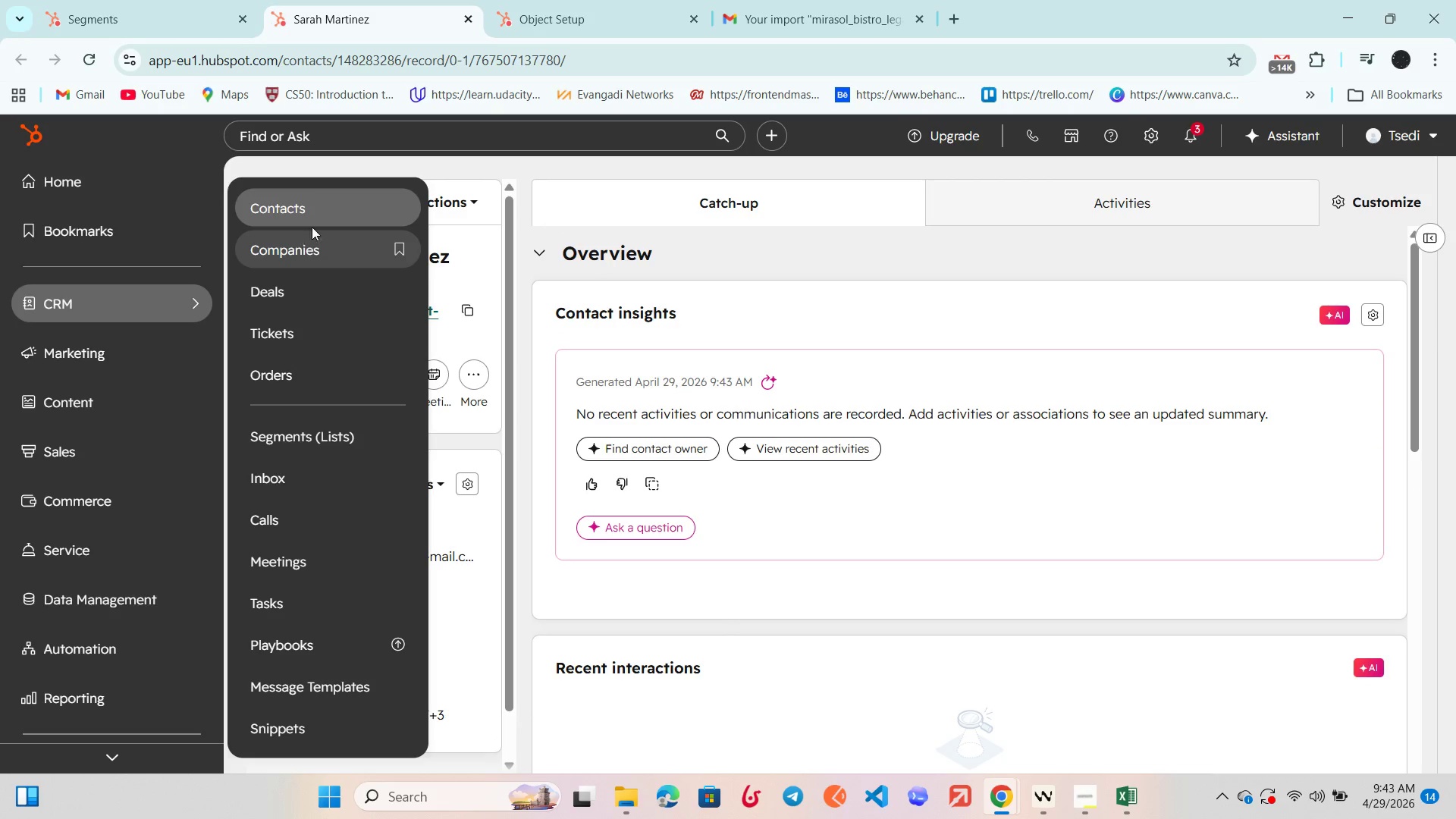 
left_click([324, 206])
 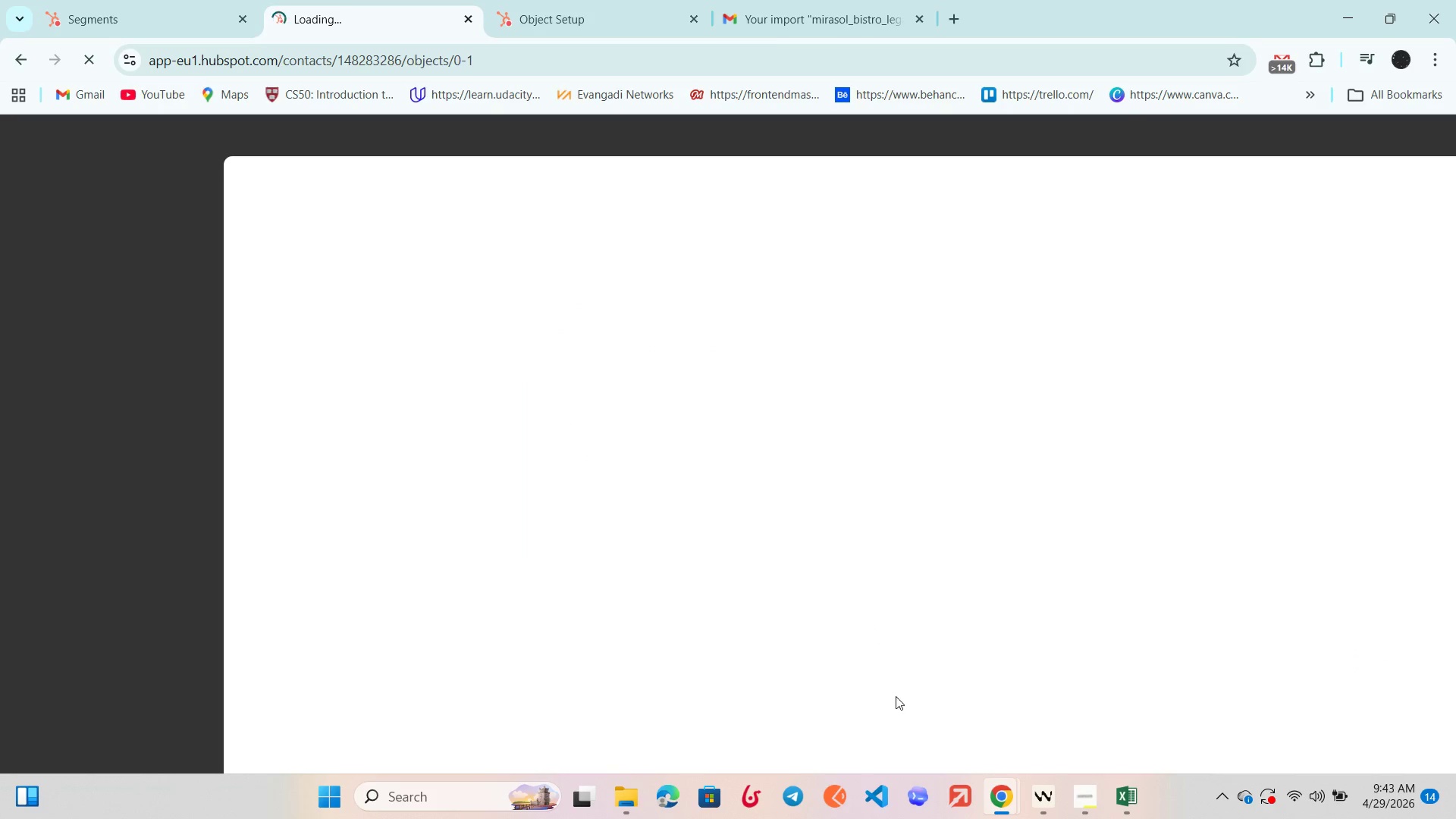 
left_click([1130, 806])
 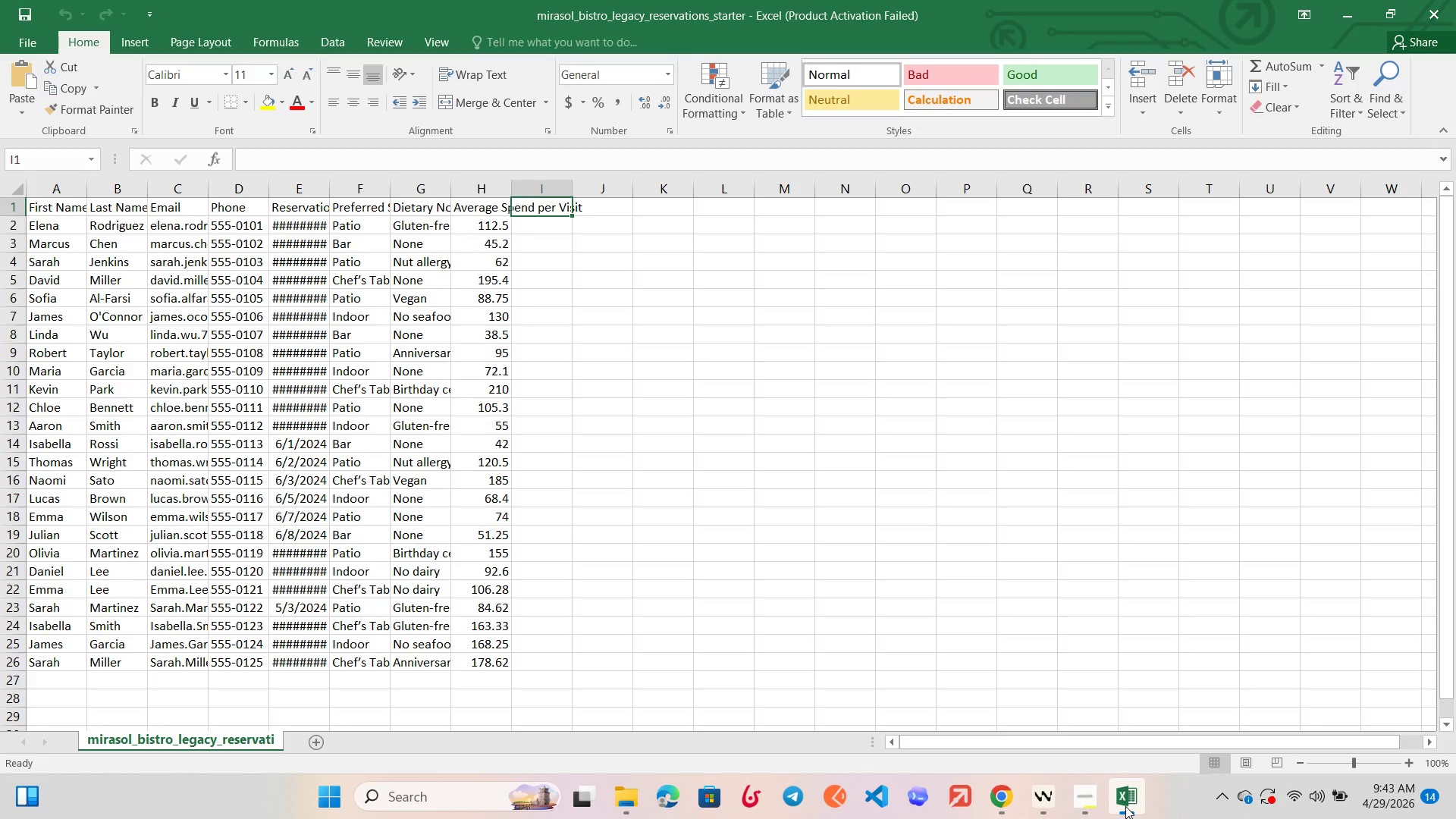 
left_click([1125, 806])
 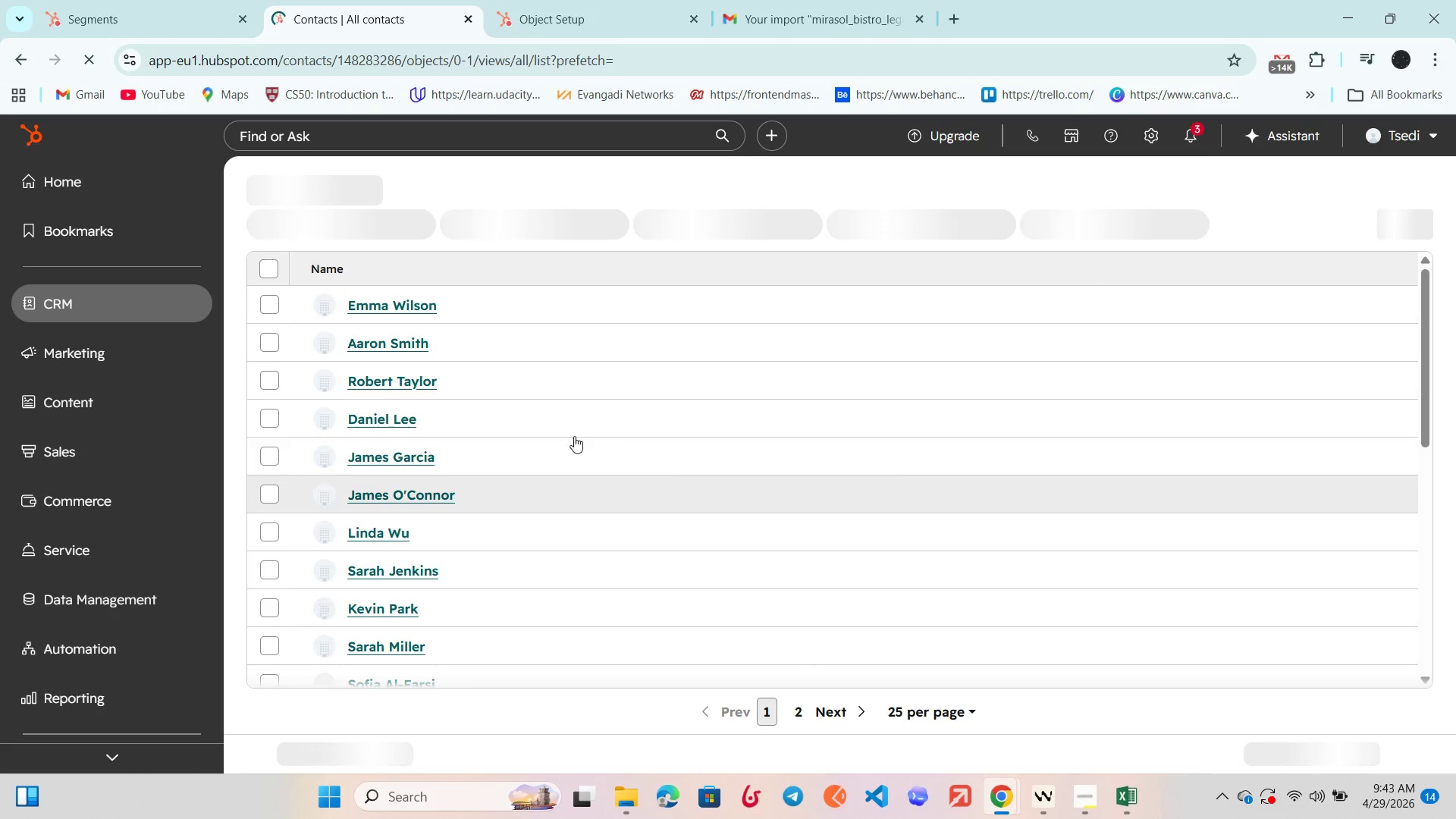 
scroll: coordinate [516, 416], scroll_direction: up, amount: 2.0
 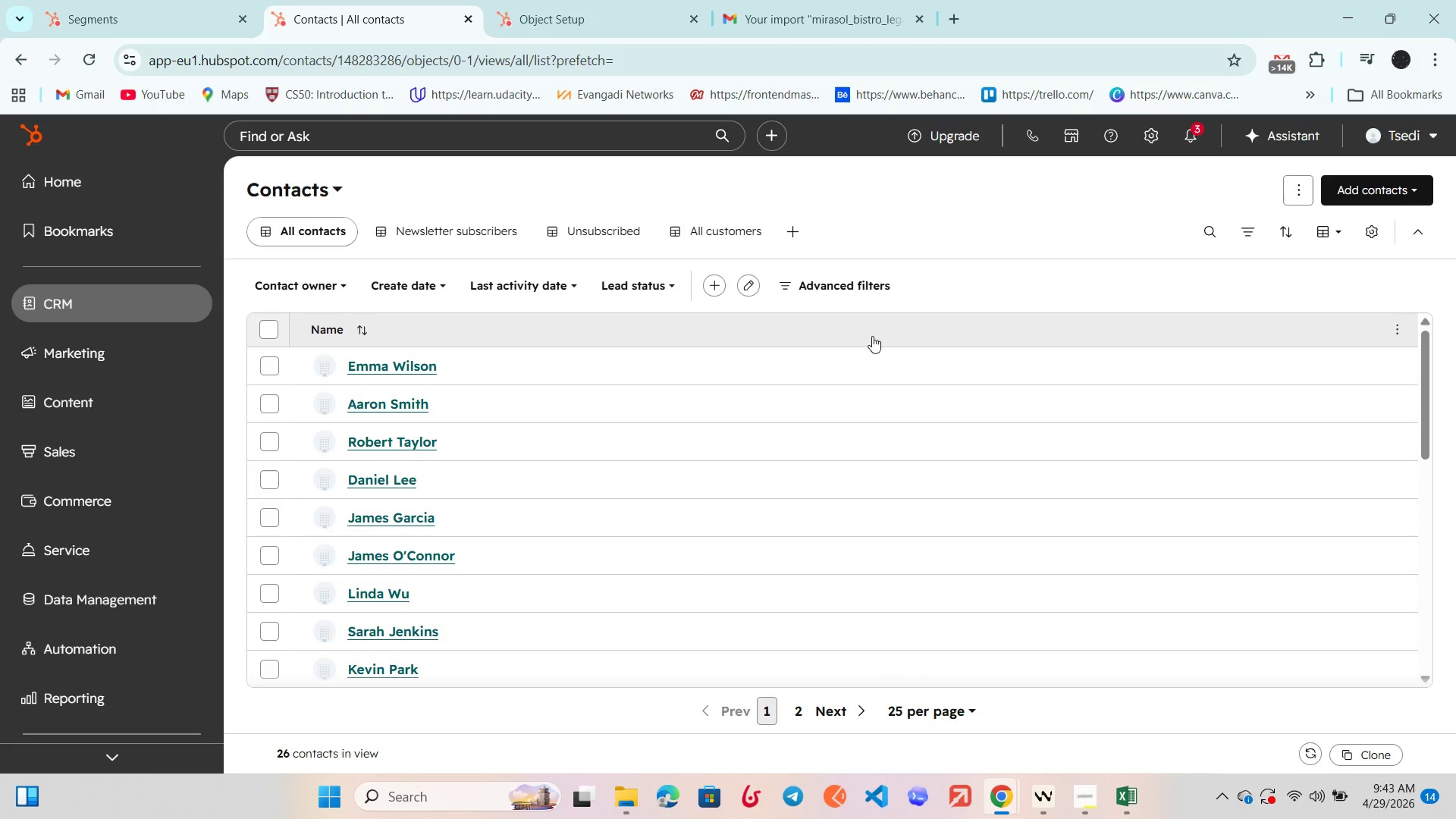 
left_click([1395, 334])
 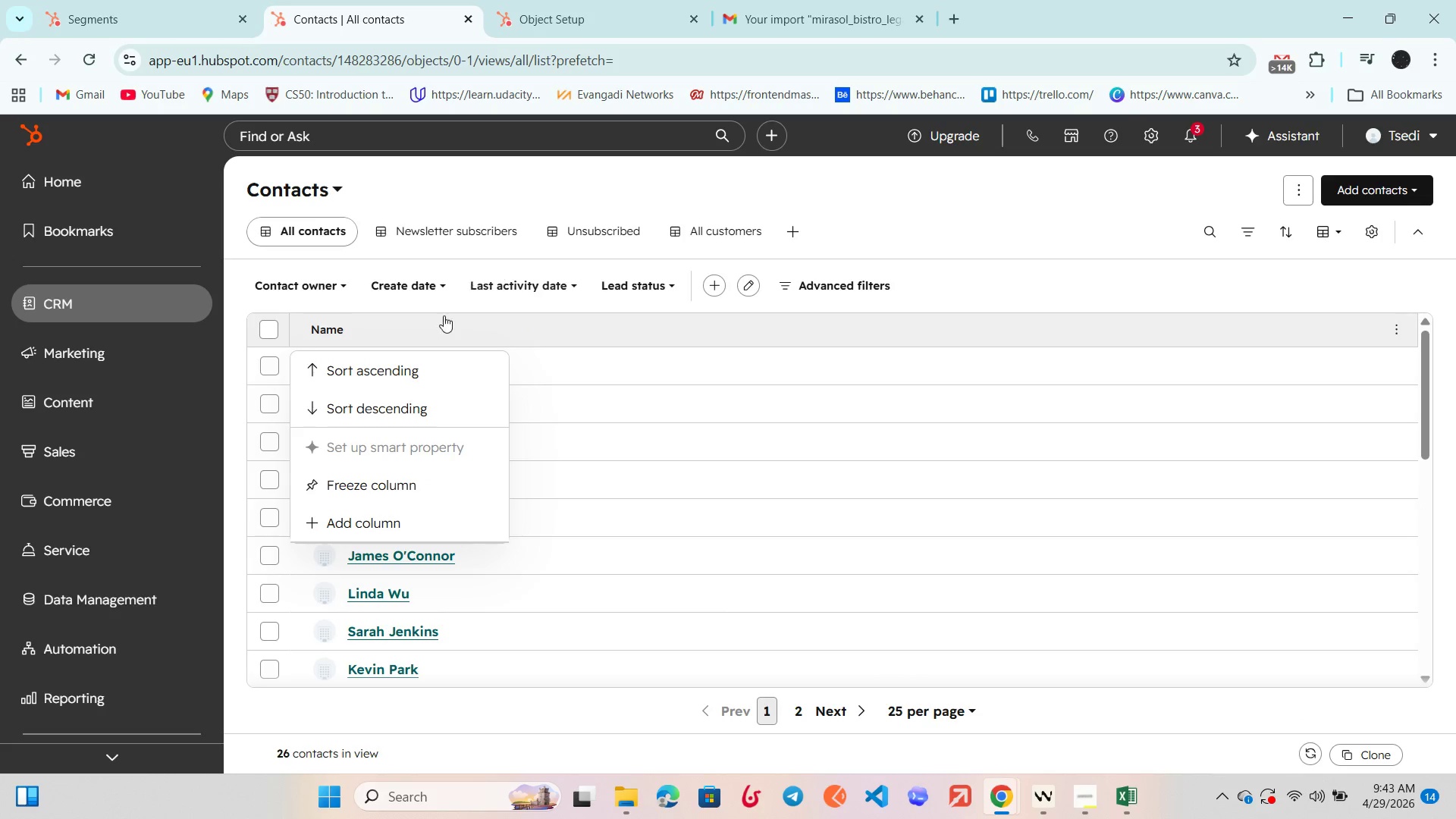 
left_click([410, 526])
 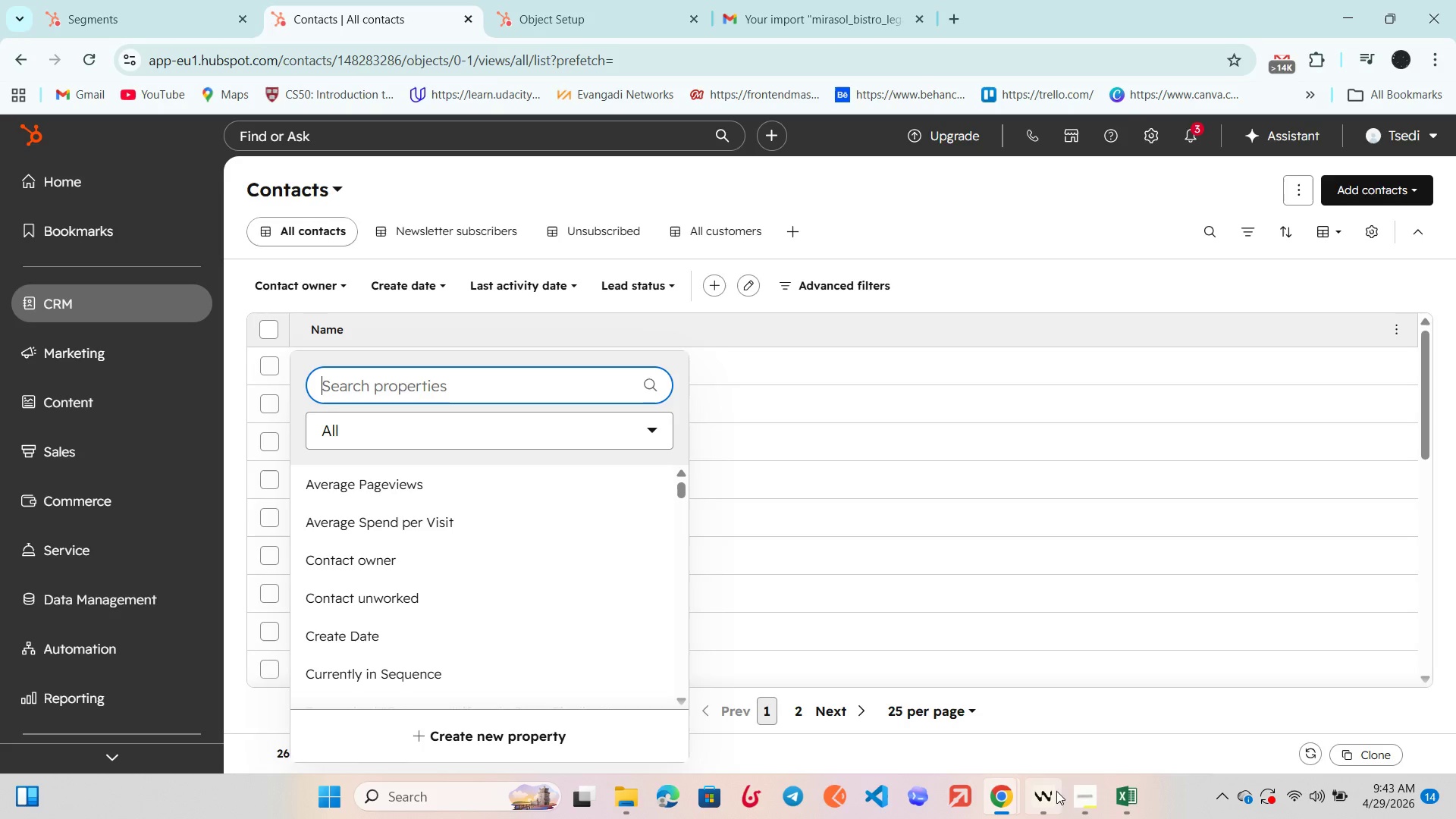 
left_click([1125, 800])
 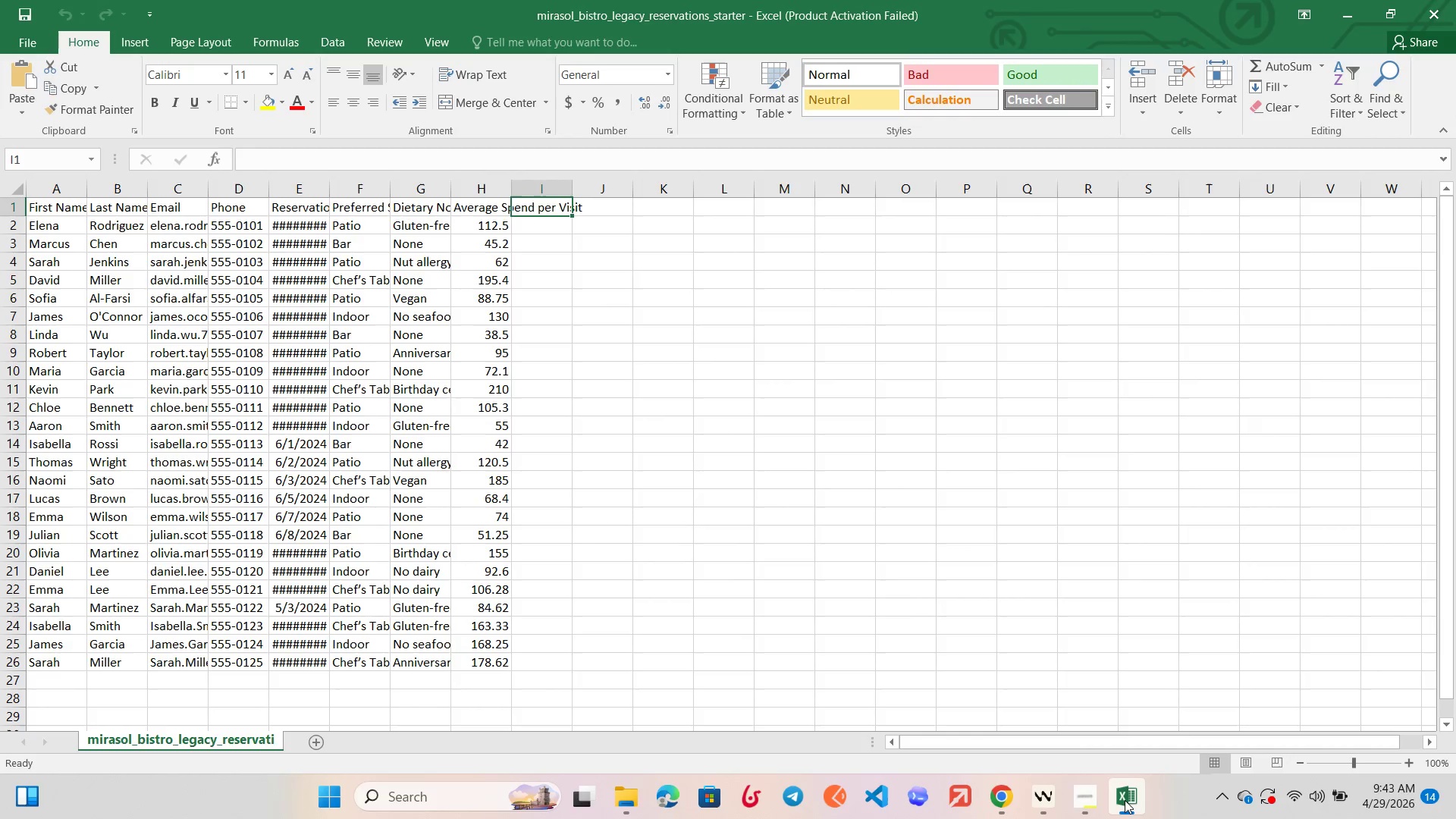 
left_click([1125, 800])
 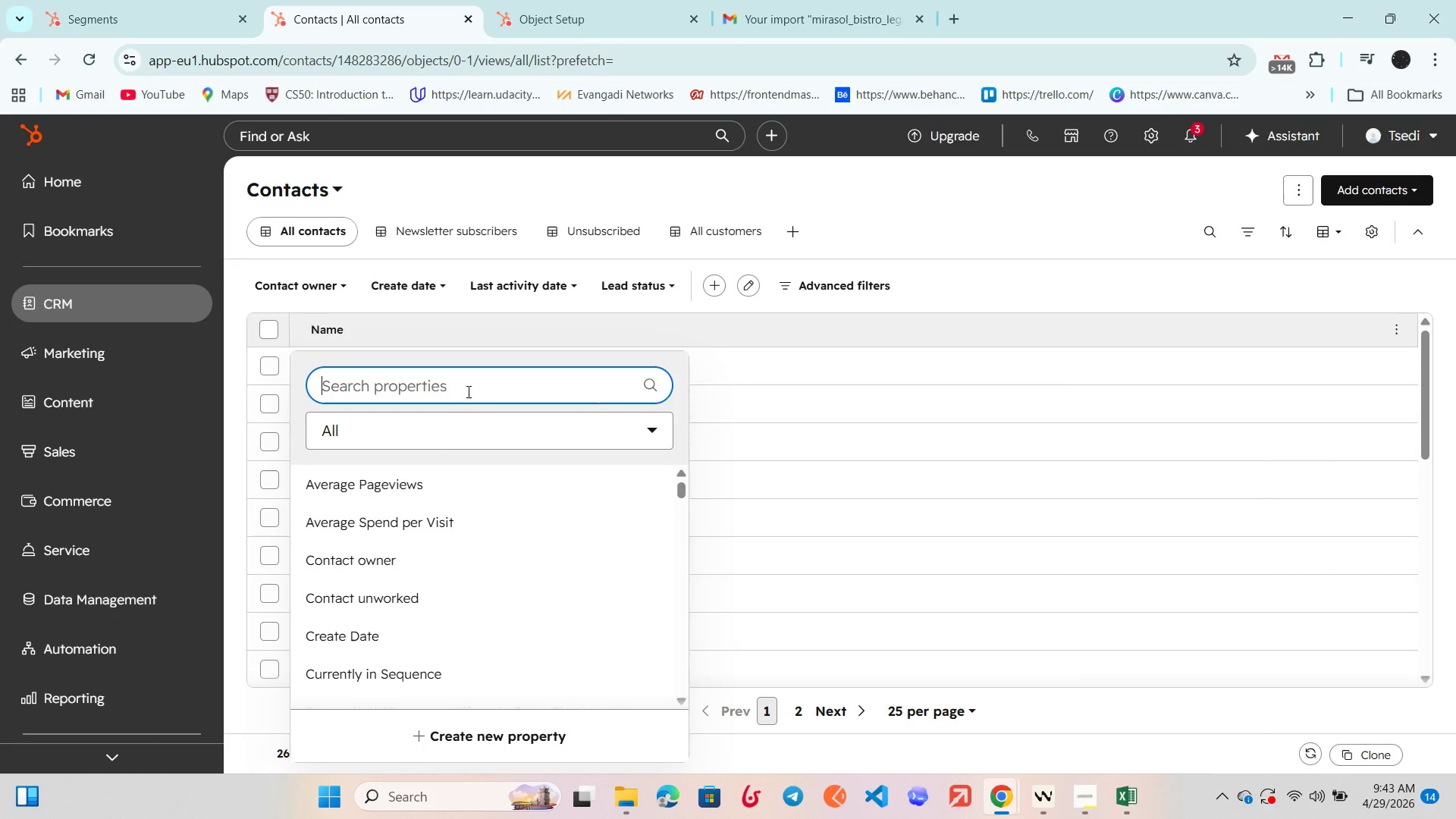 
key(CapsLock)
 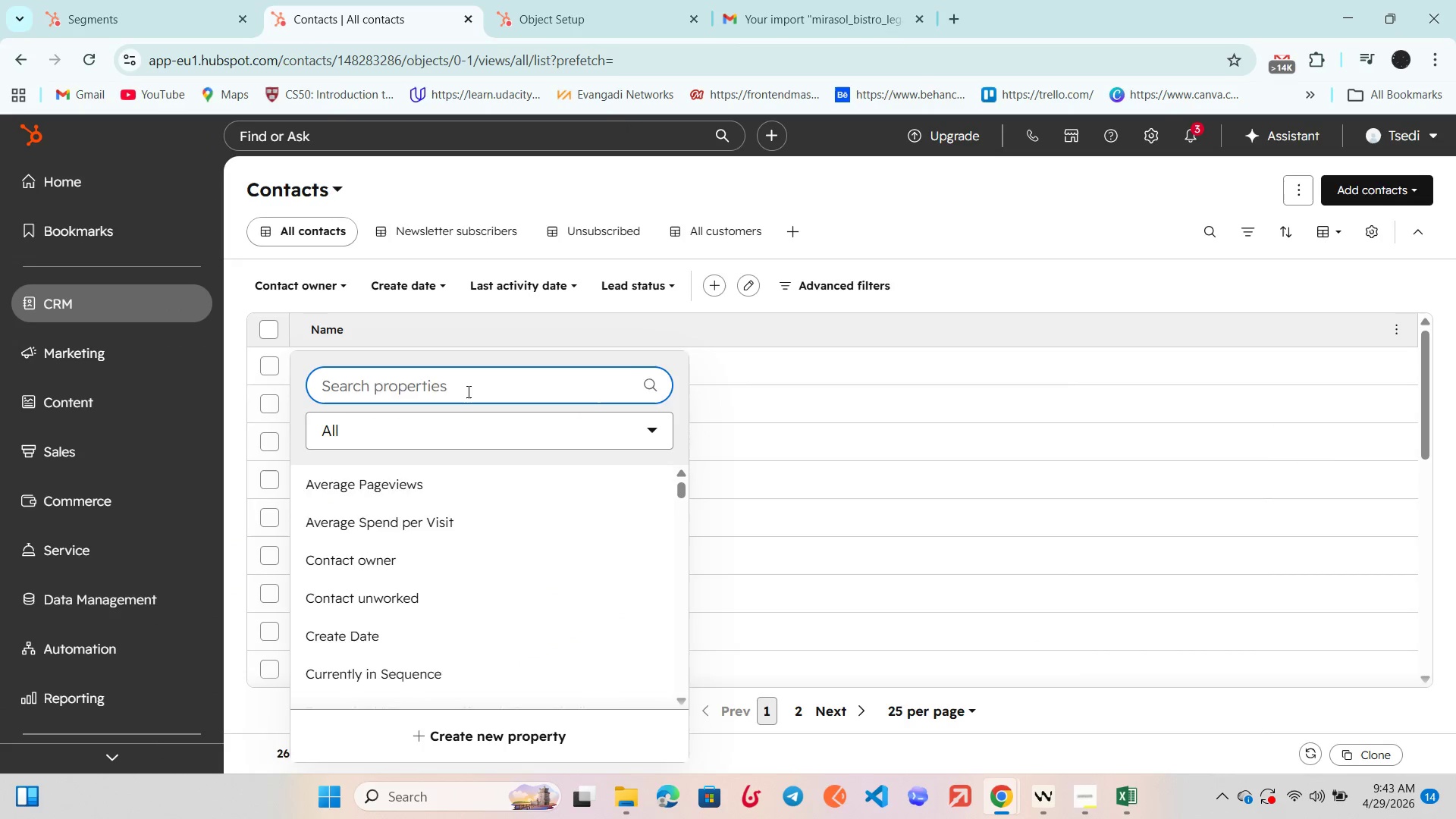 
key(E)
 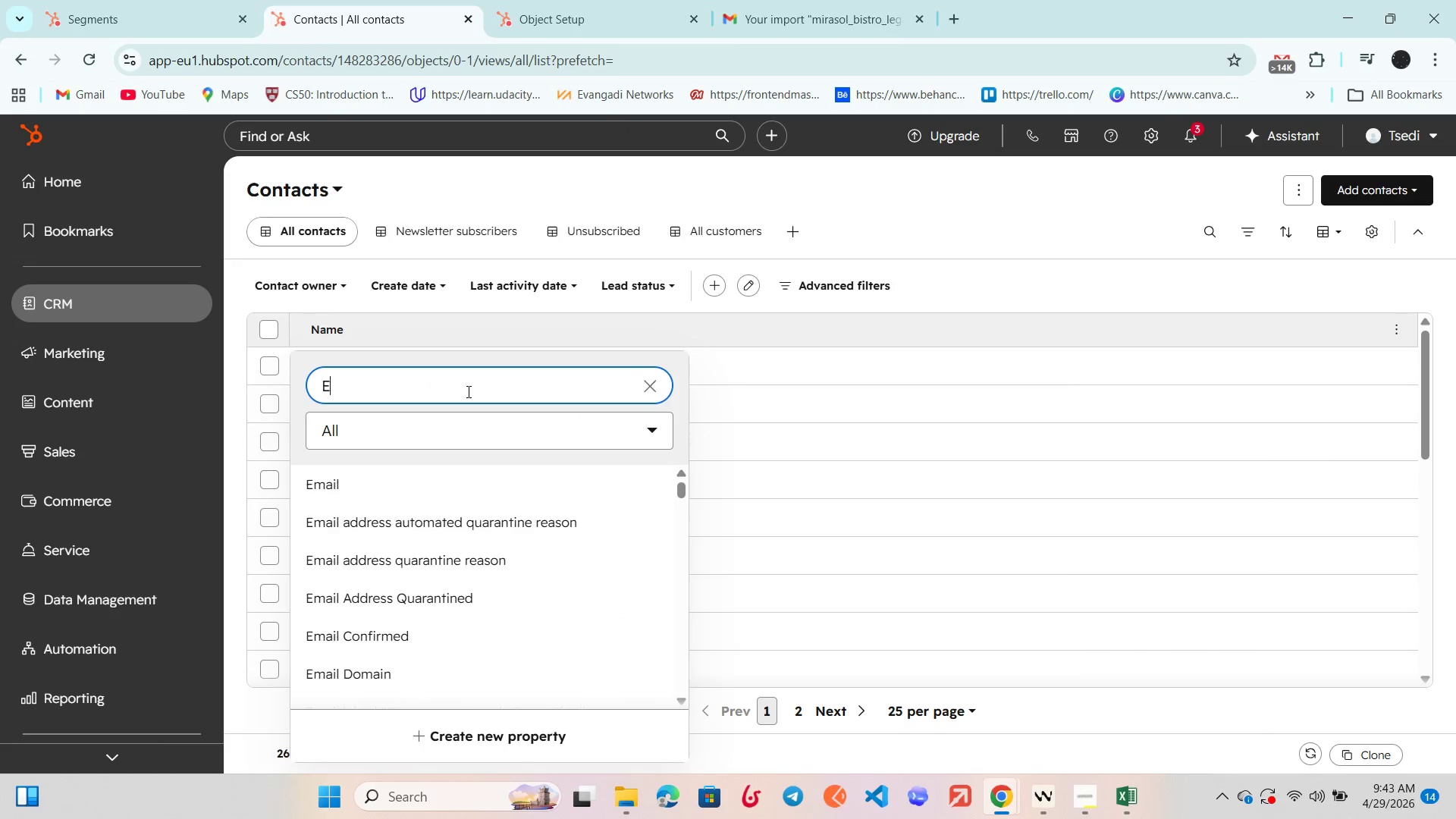 
key(CapsLock)
 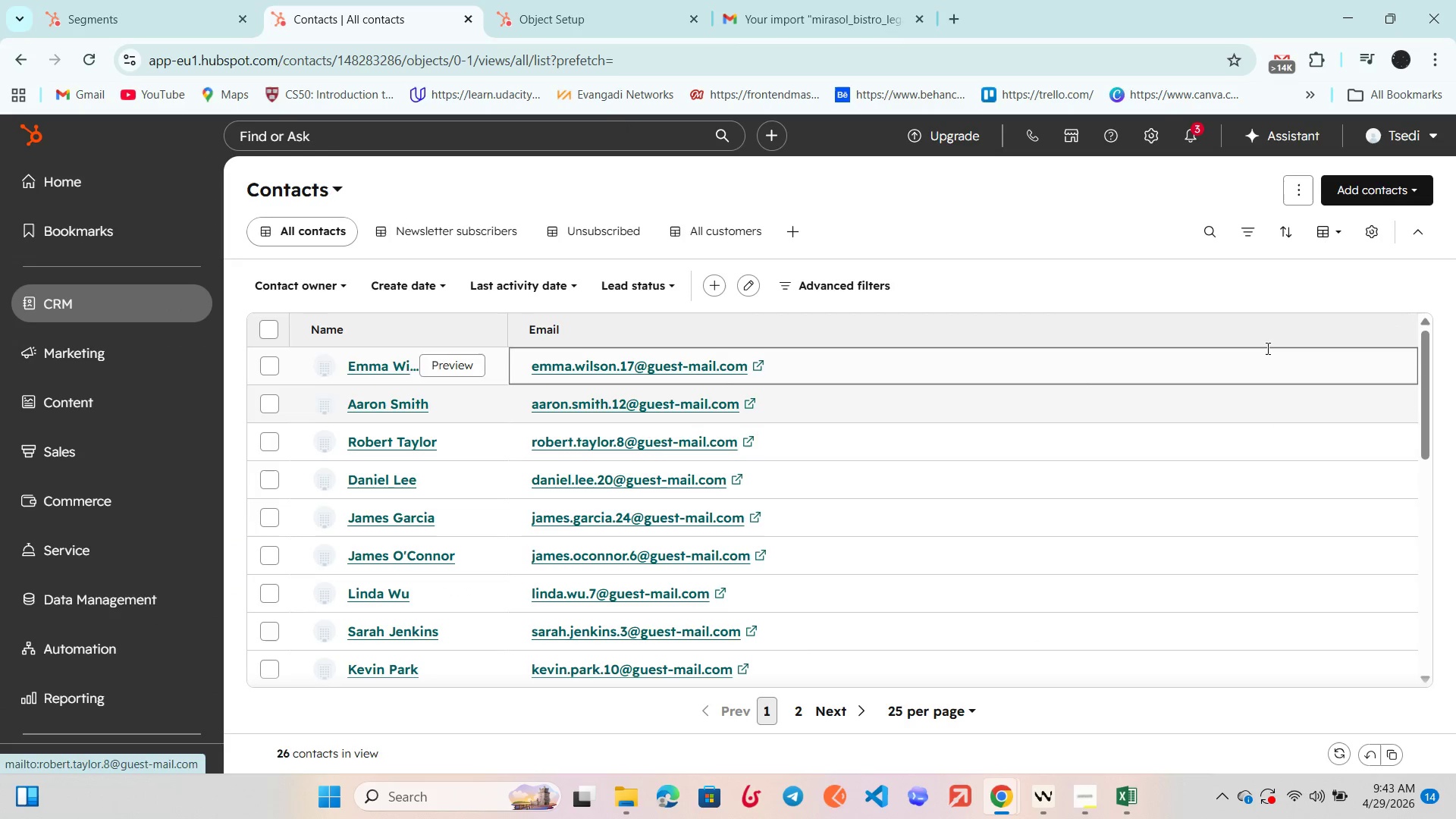 
left_click([1397, 336])
 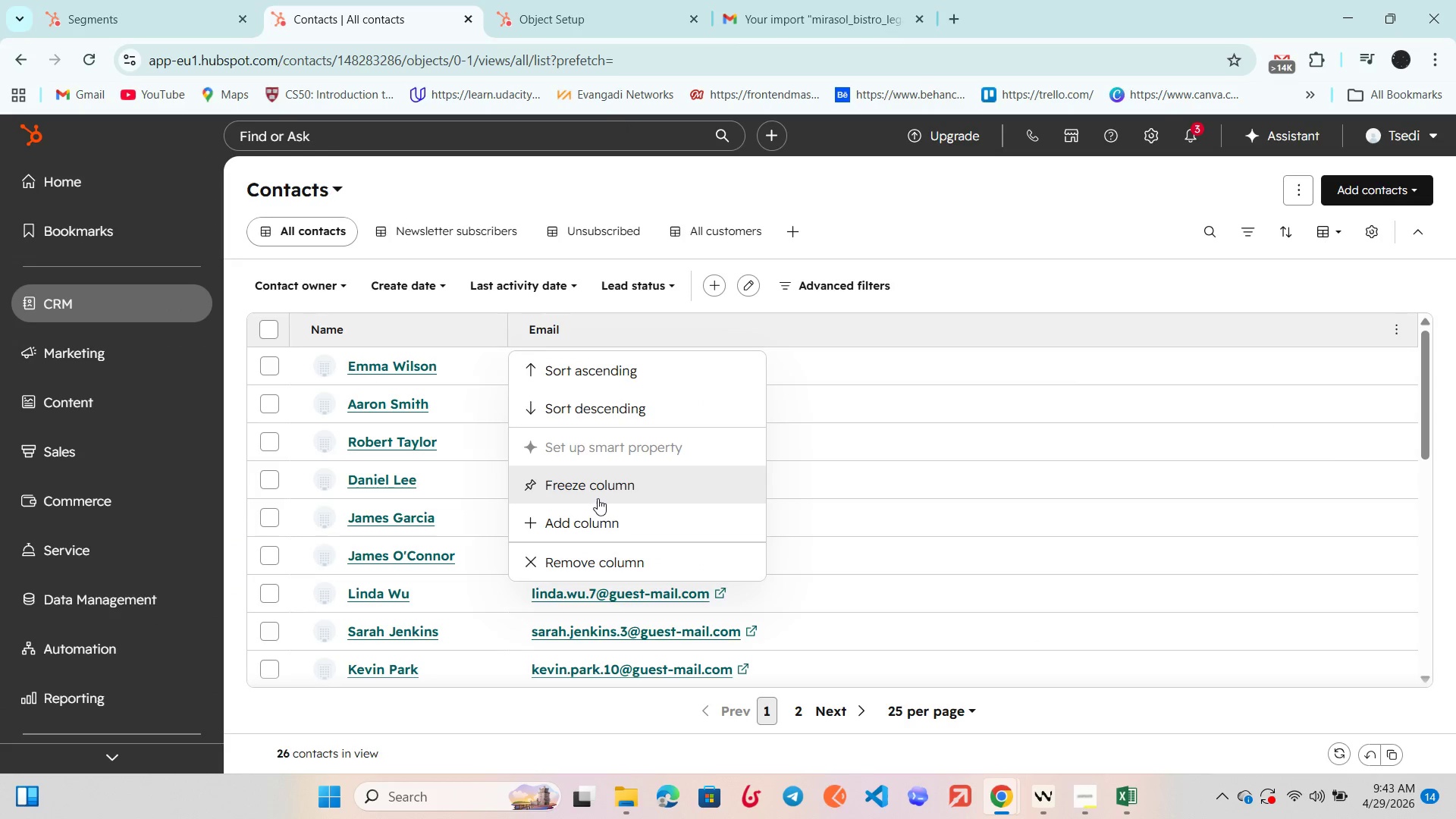 
left_click([603, 513])
 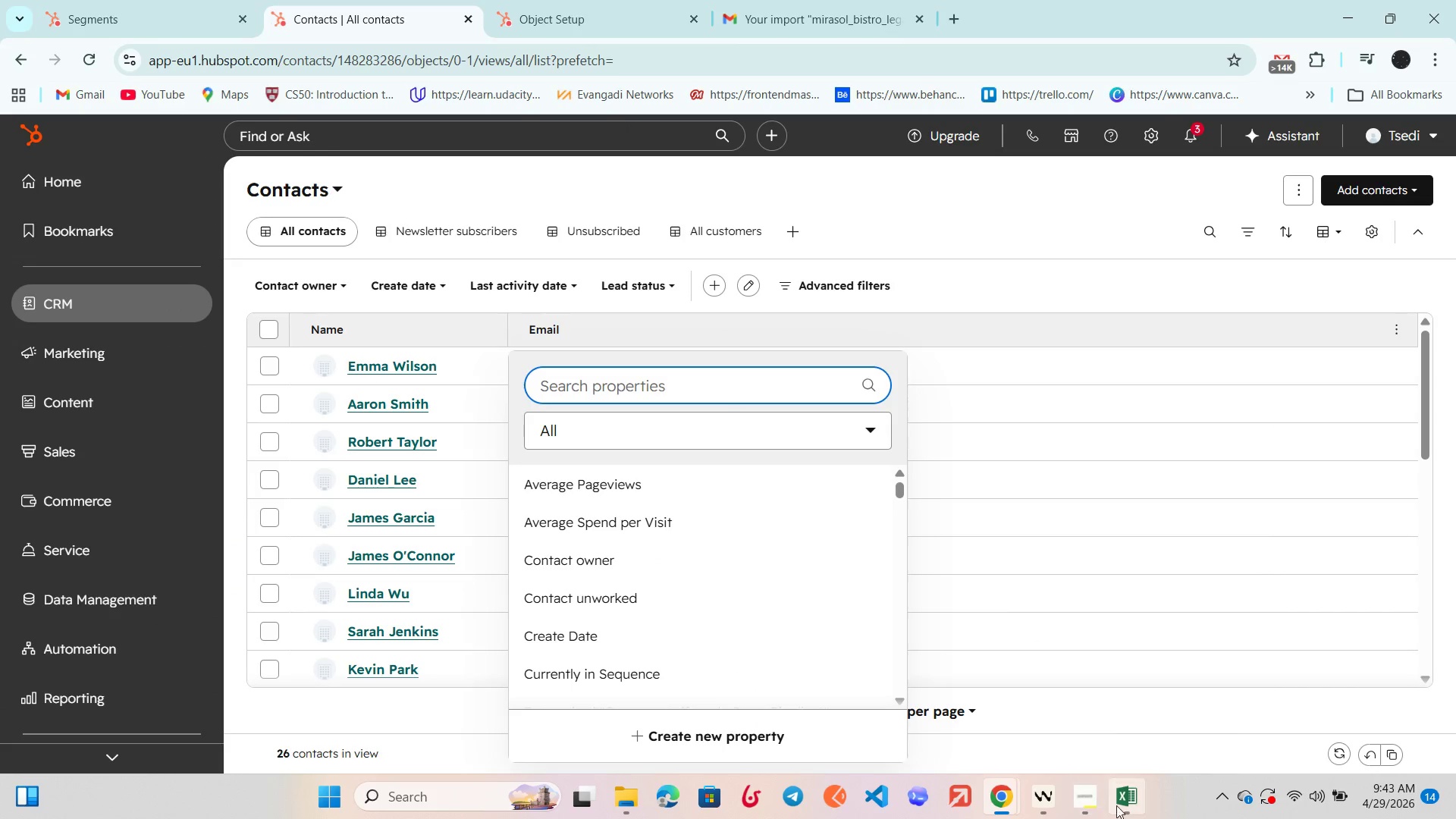 
left_click([1123, 808])
 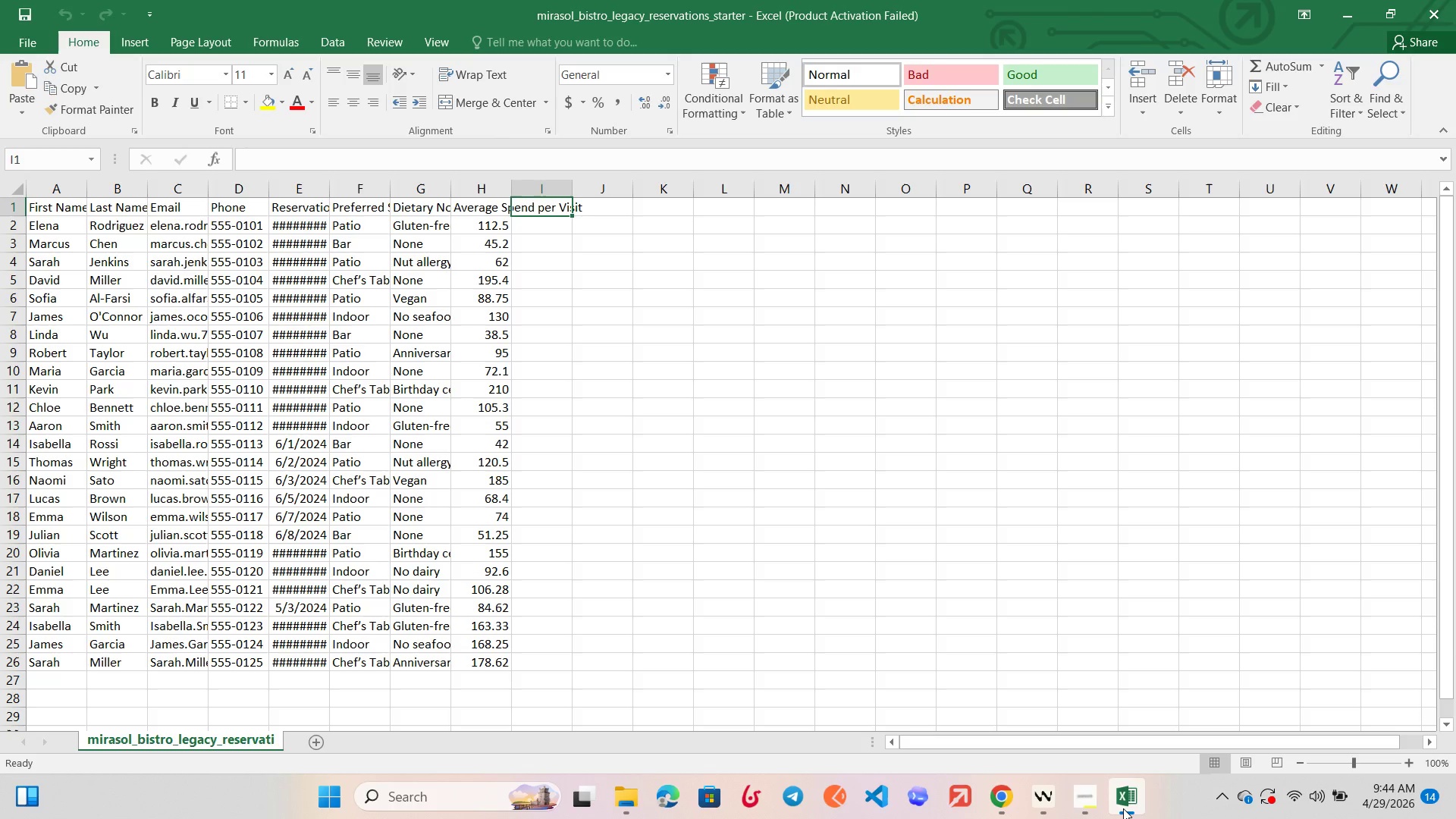 
left_click([1123, 808])
 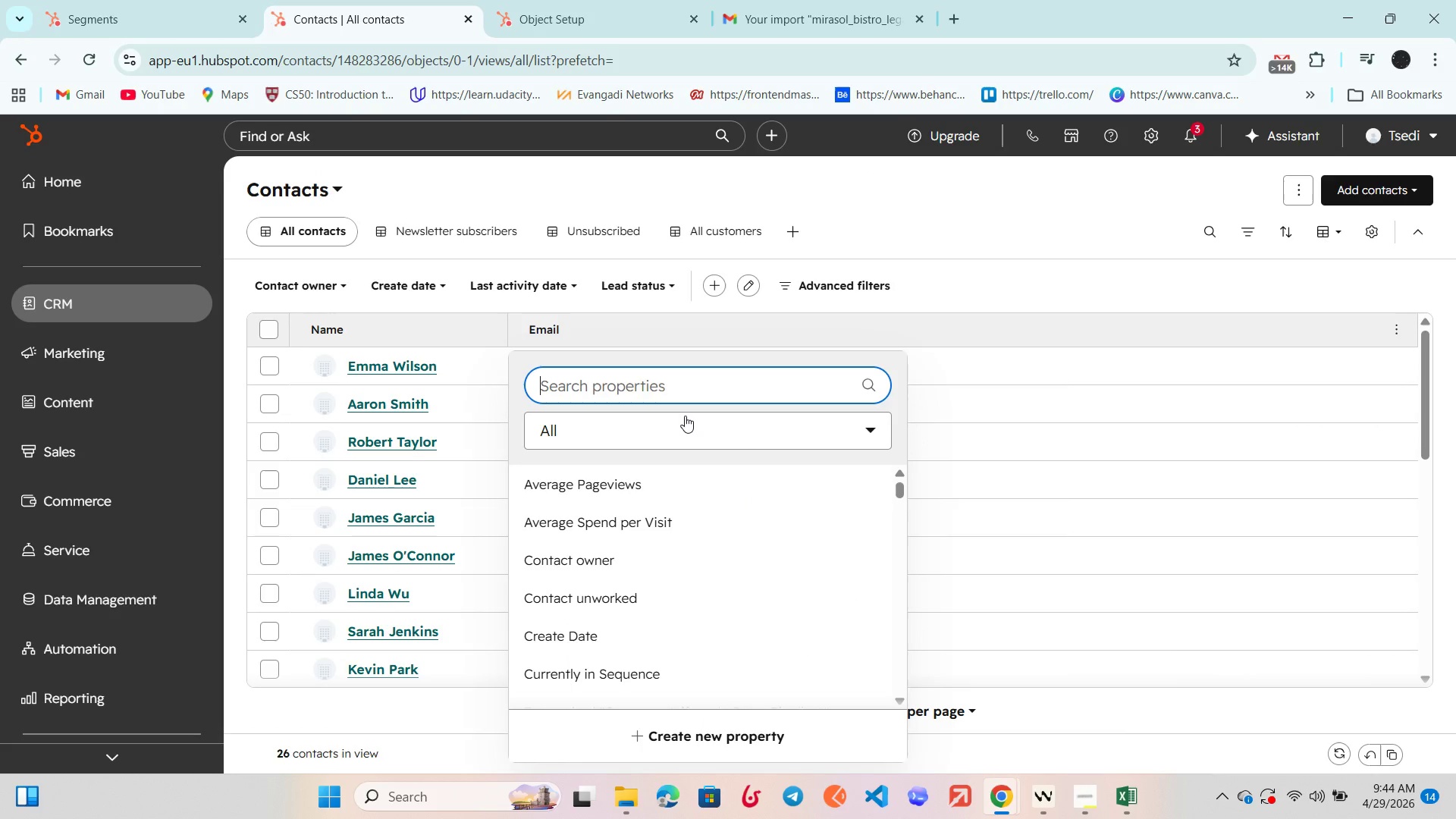 
key(CapsLock)
 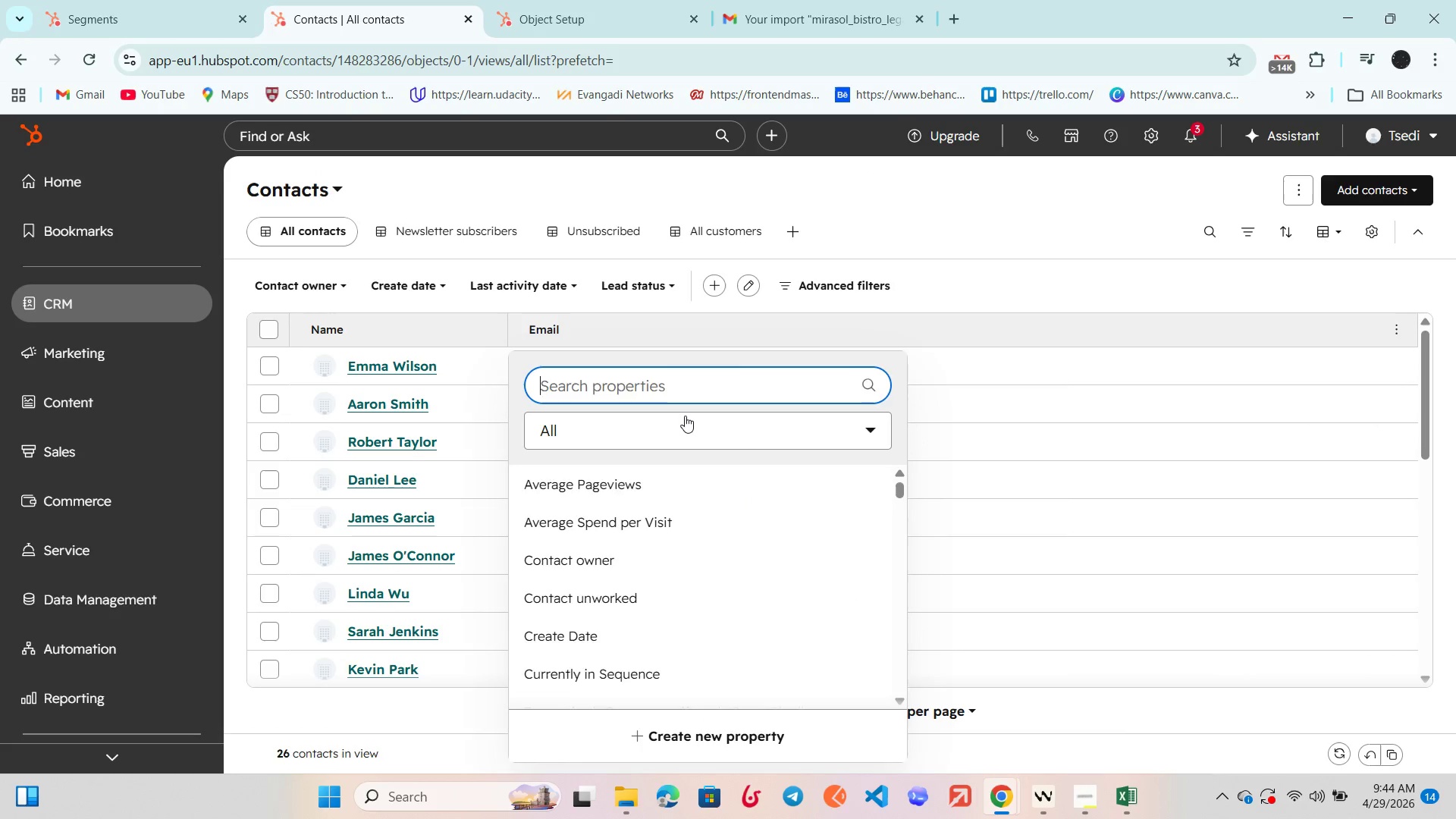 
key(P)
 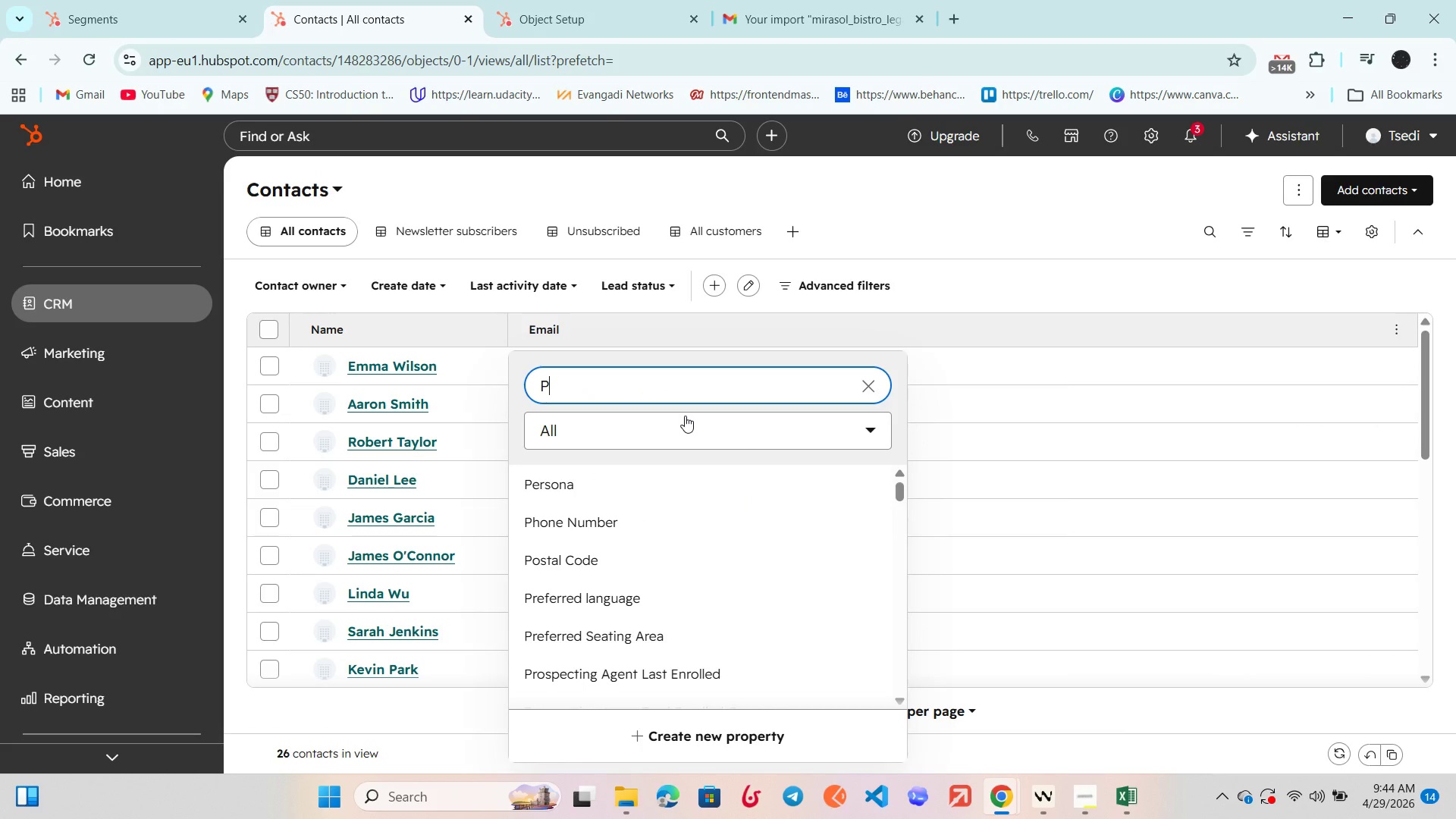 
key(CapsLock)
 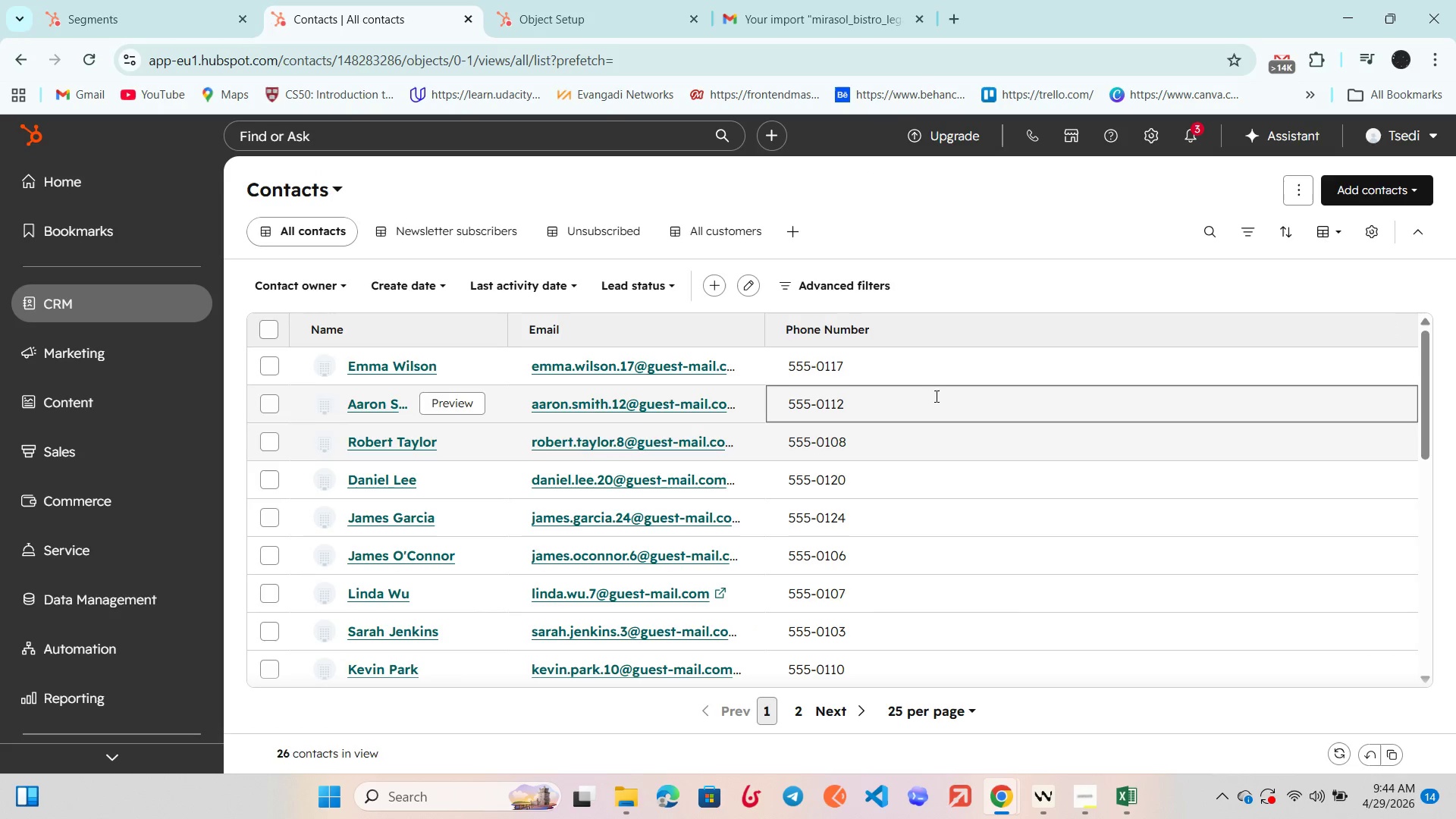 
left_click([1134, 804])
 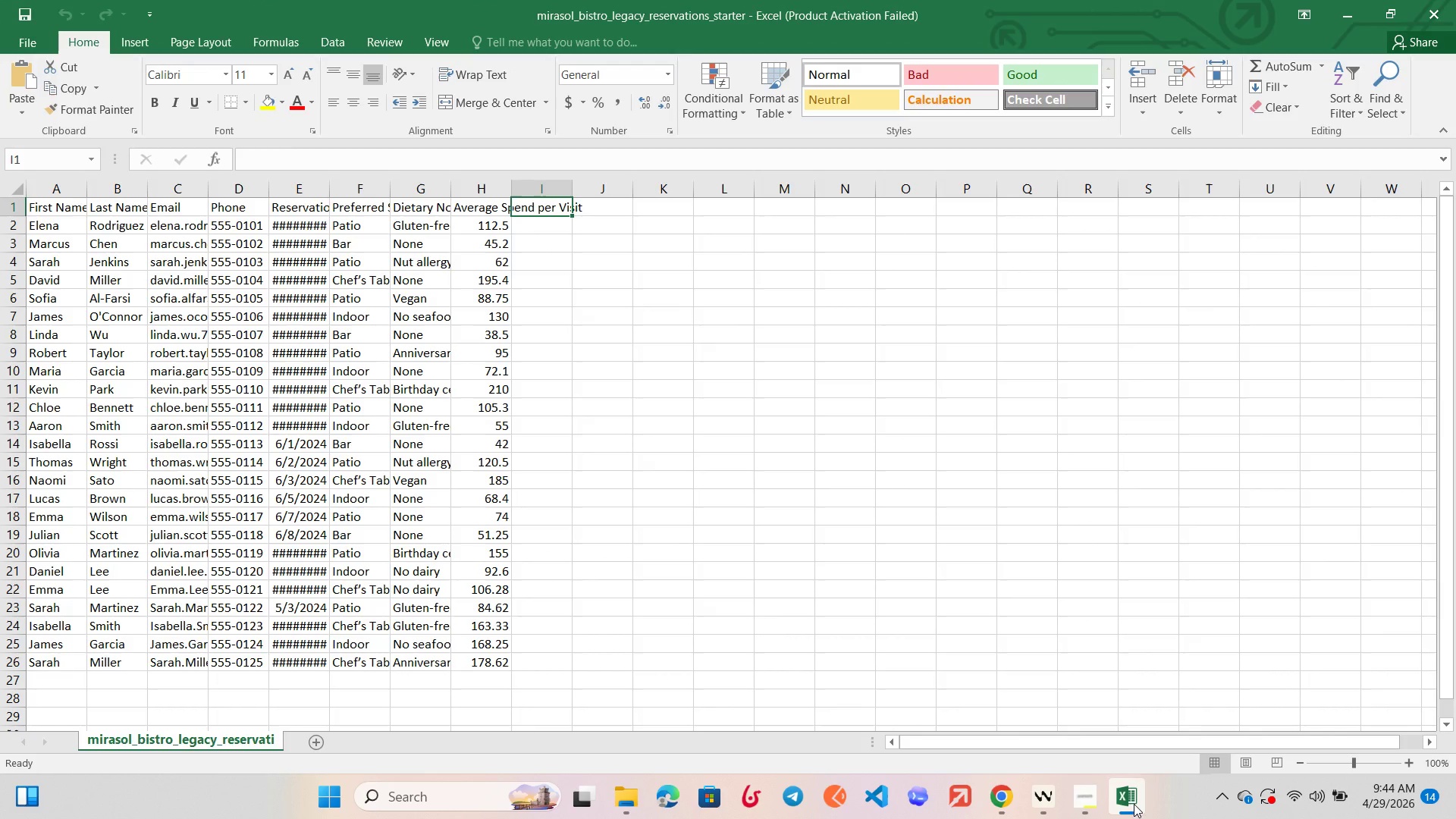 
left_click([1134, 804])
 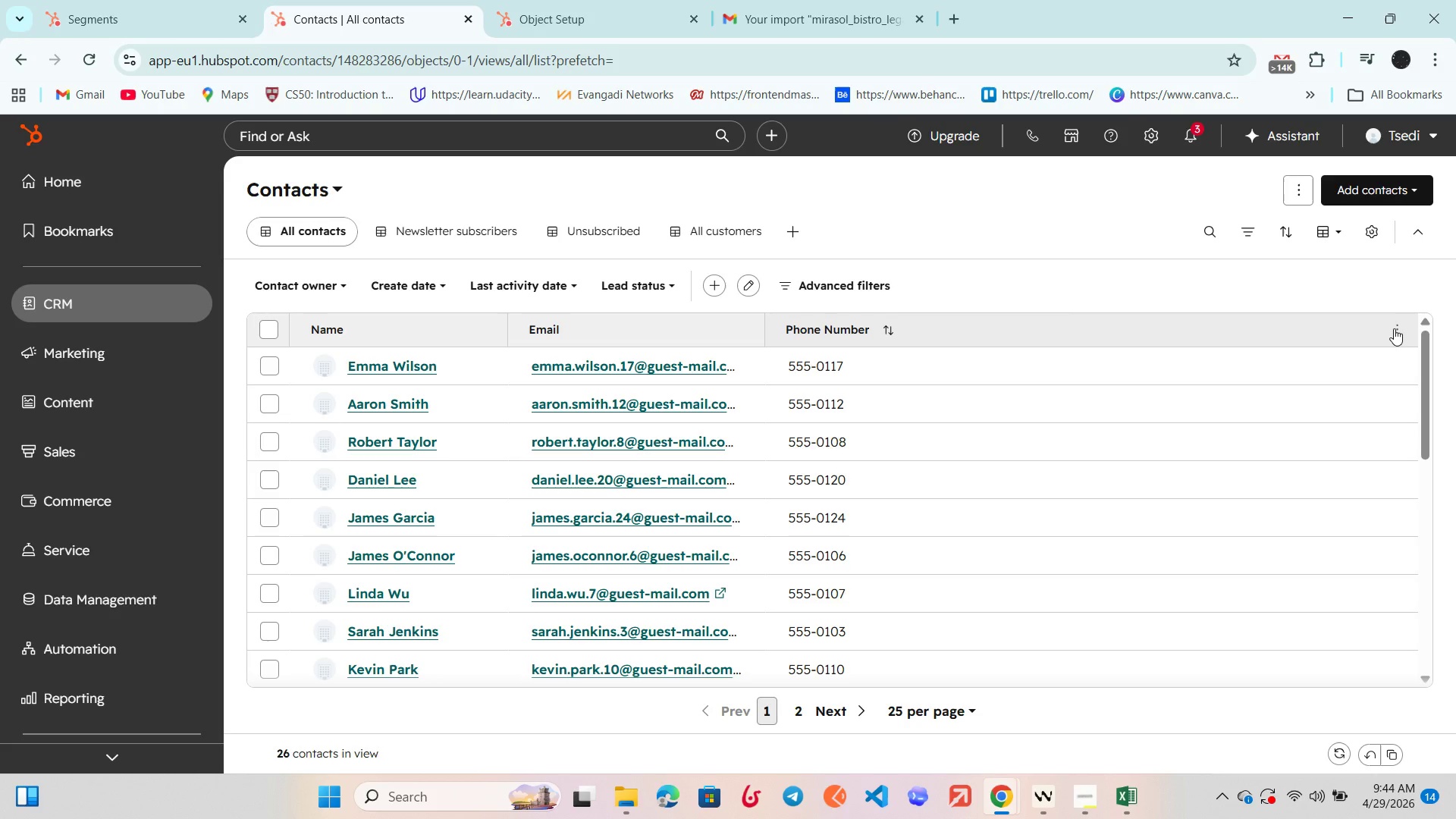 
scroll: coordinate [1025, 573], scroll_direction: none, amount: 0.0
 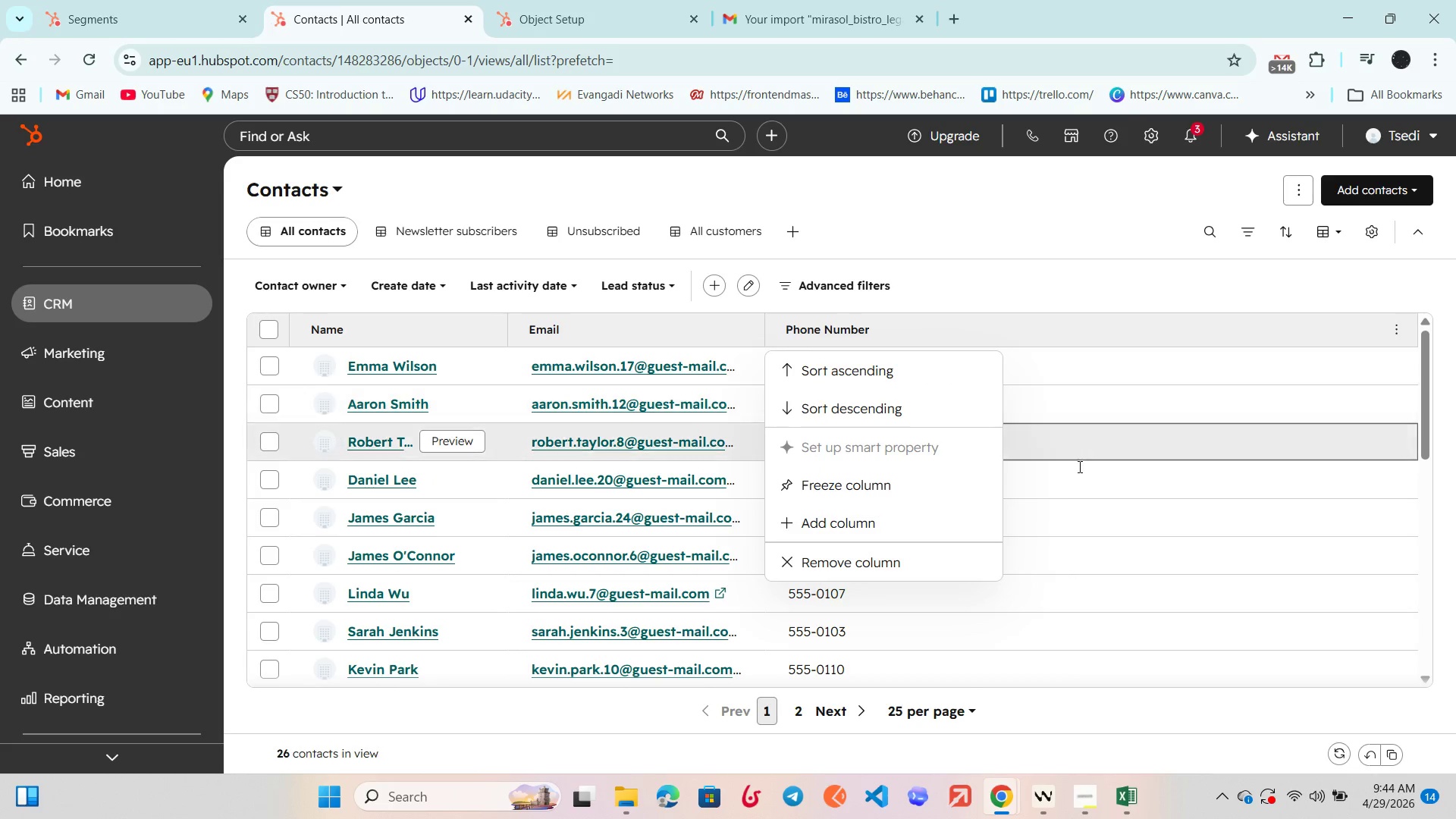 
left_click([857, 524])
 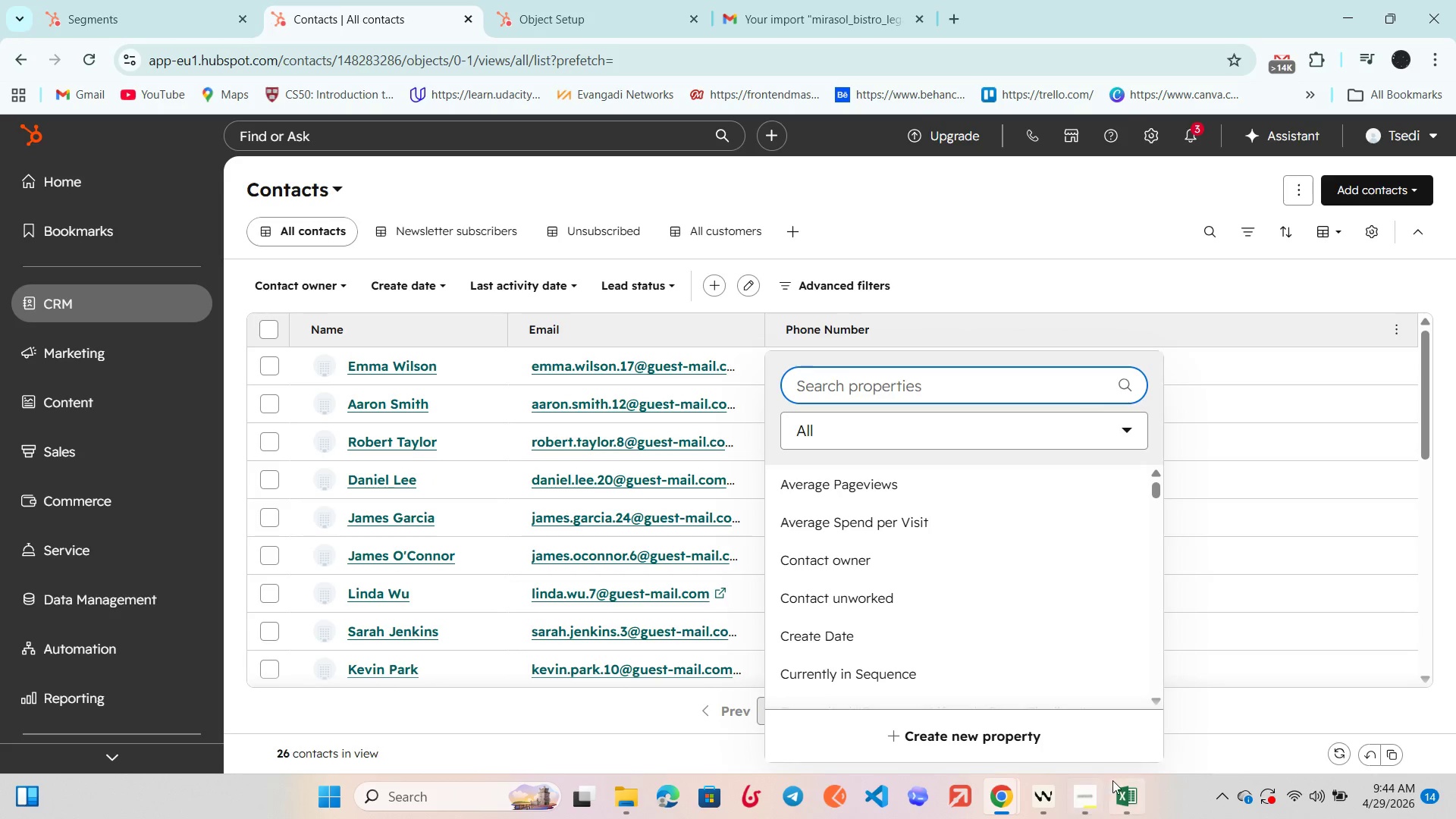 
left_click([1116, 780])
 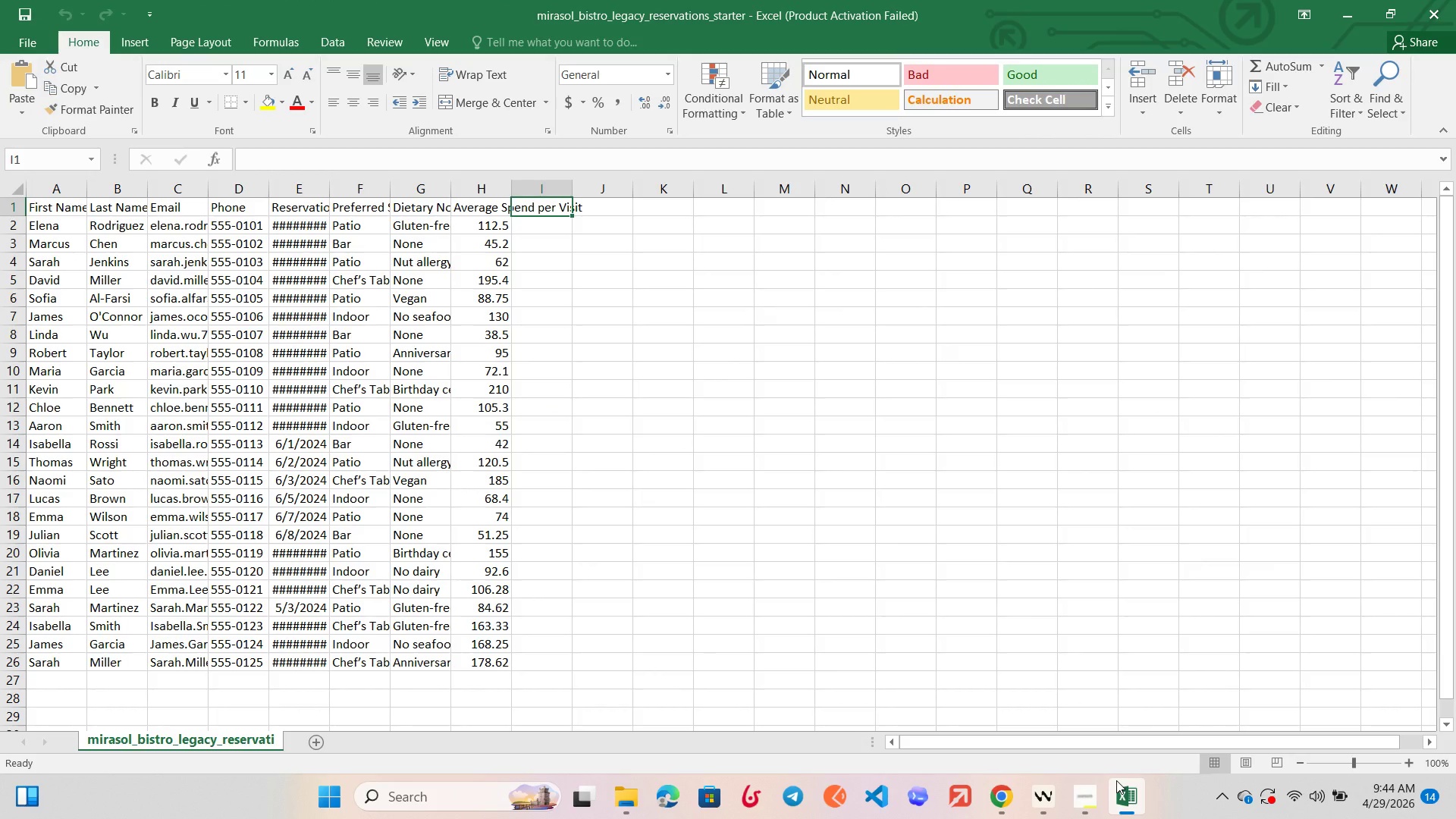 
left_click([1116, 780])
 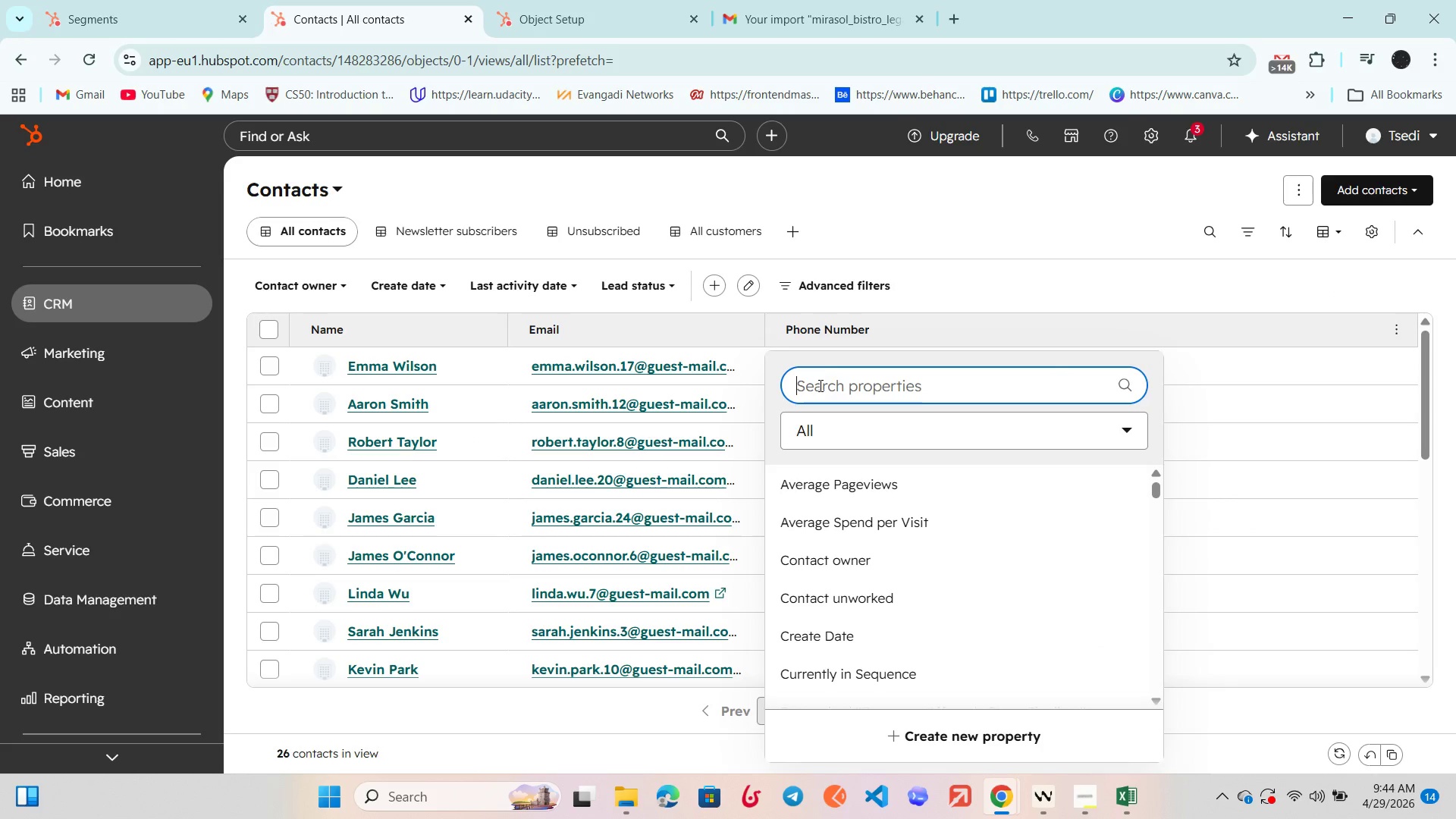 
type(Rese)
 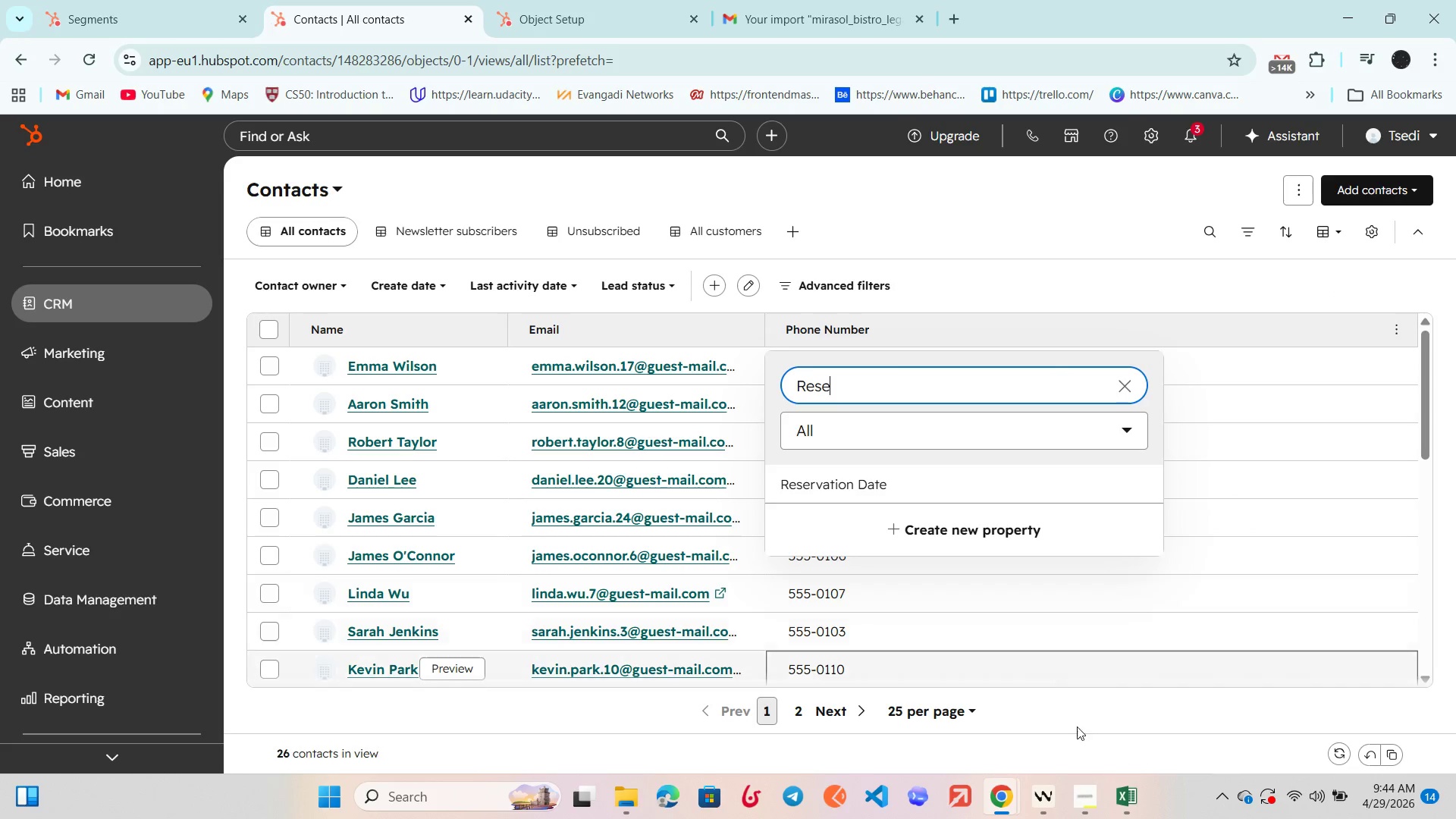 
left_click([1120, 780])
 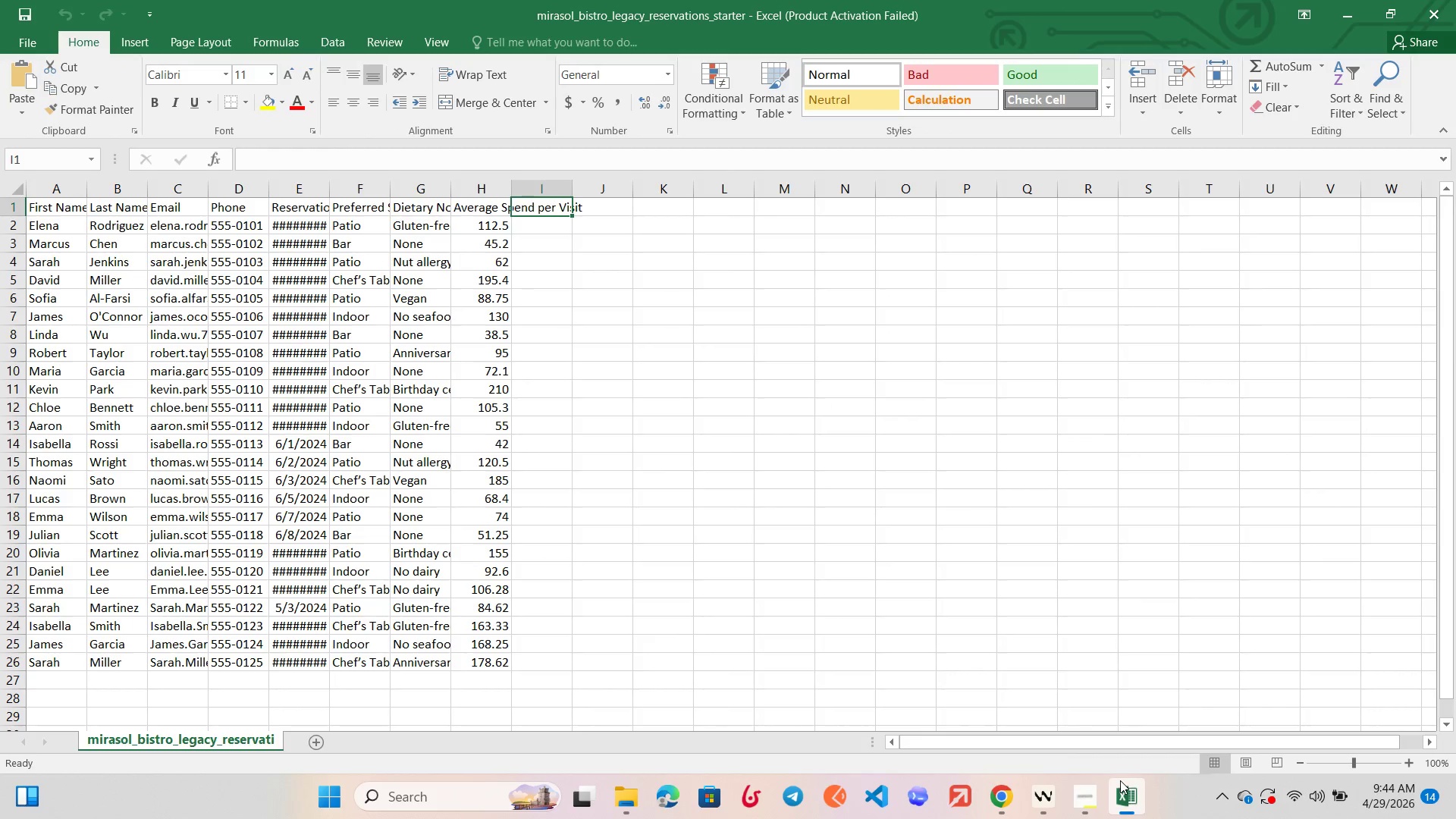 
left_click([1120, 780])
 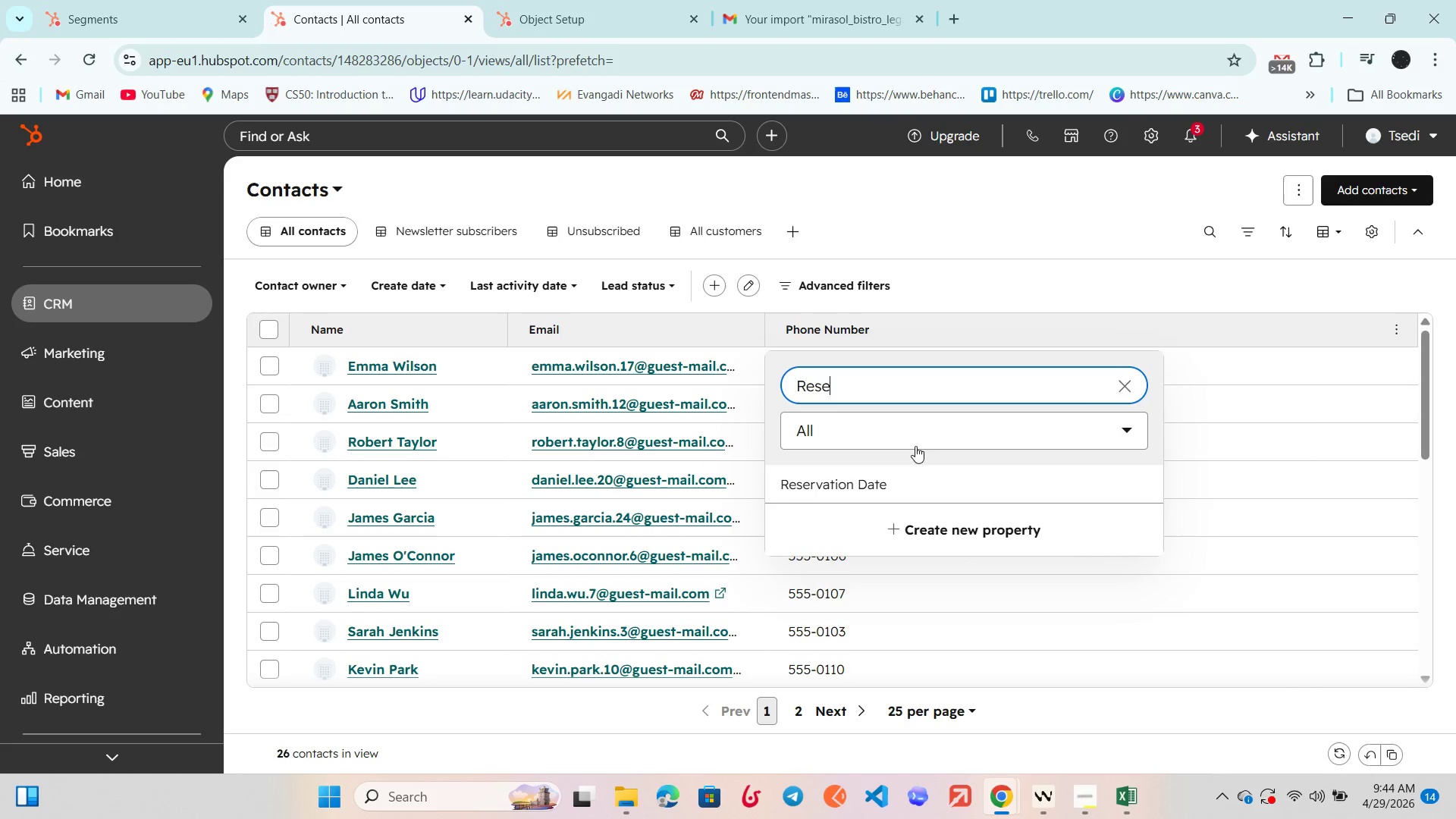 
left_click([879, 482])
 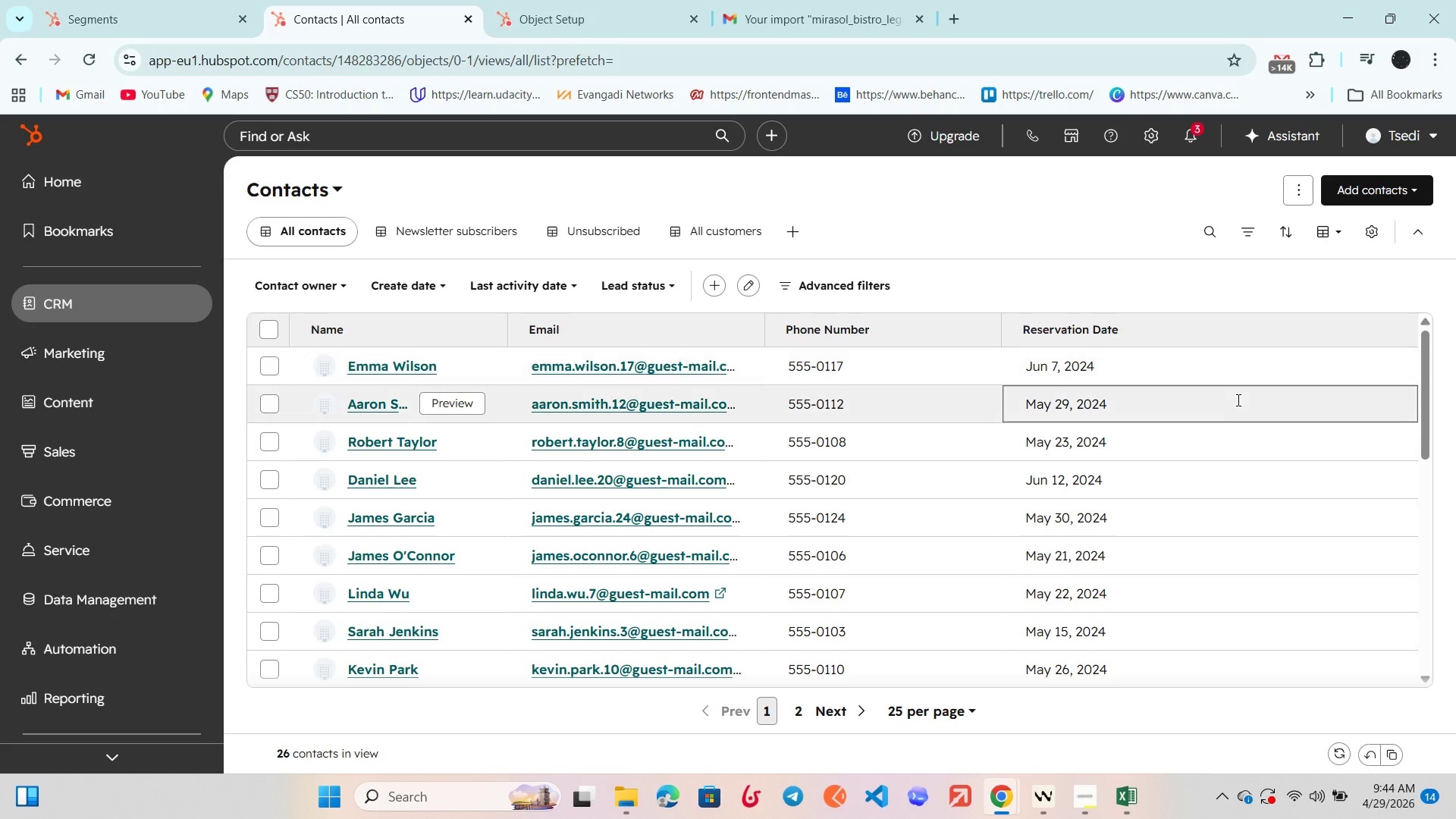 
scroll: coordinate [1237, 396], scroll_direction: up, amount: 1.0
 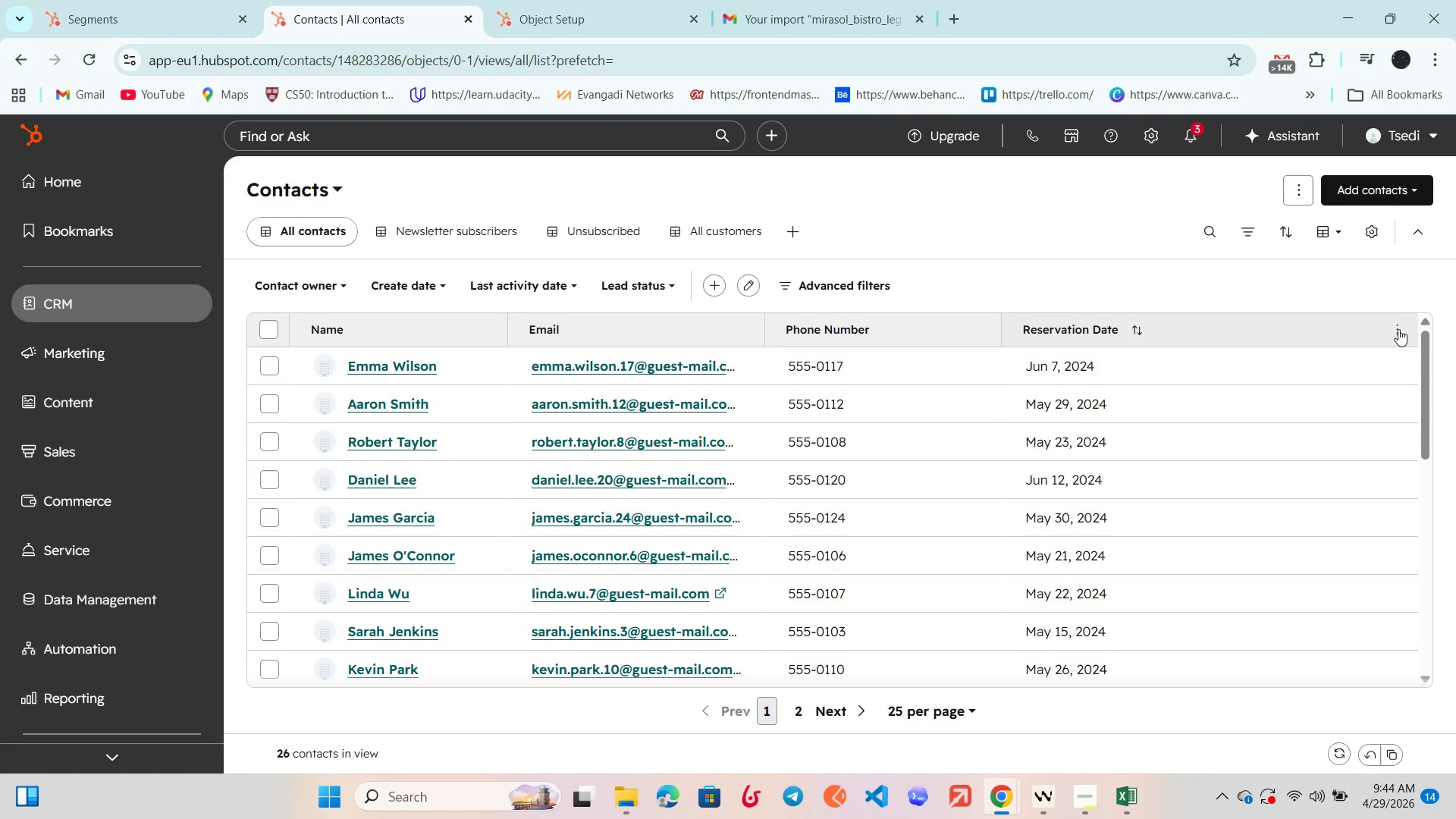 
left_click([1398, 329])
 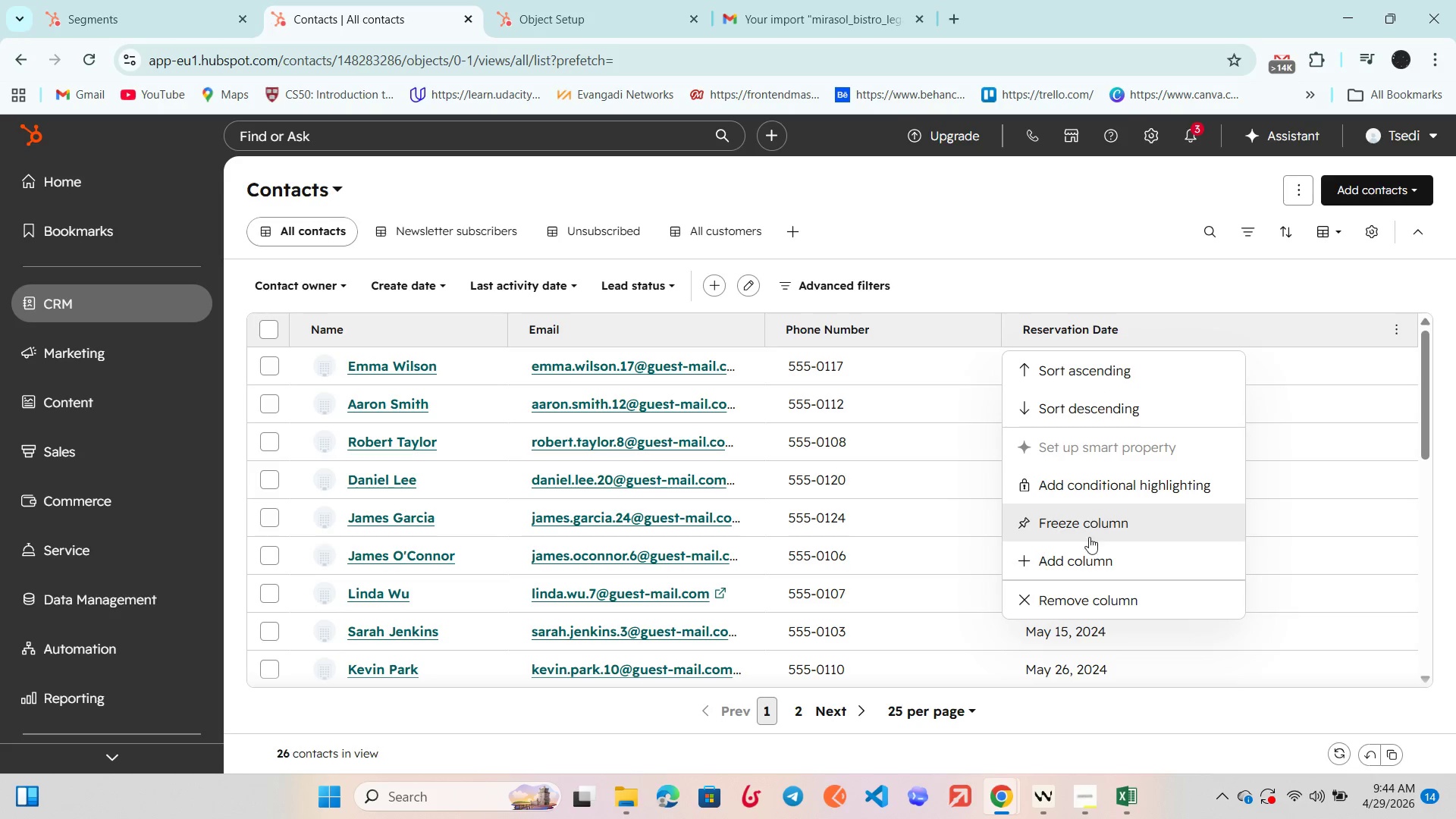 
left_click([1092, 560])
 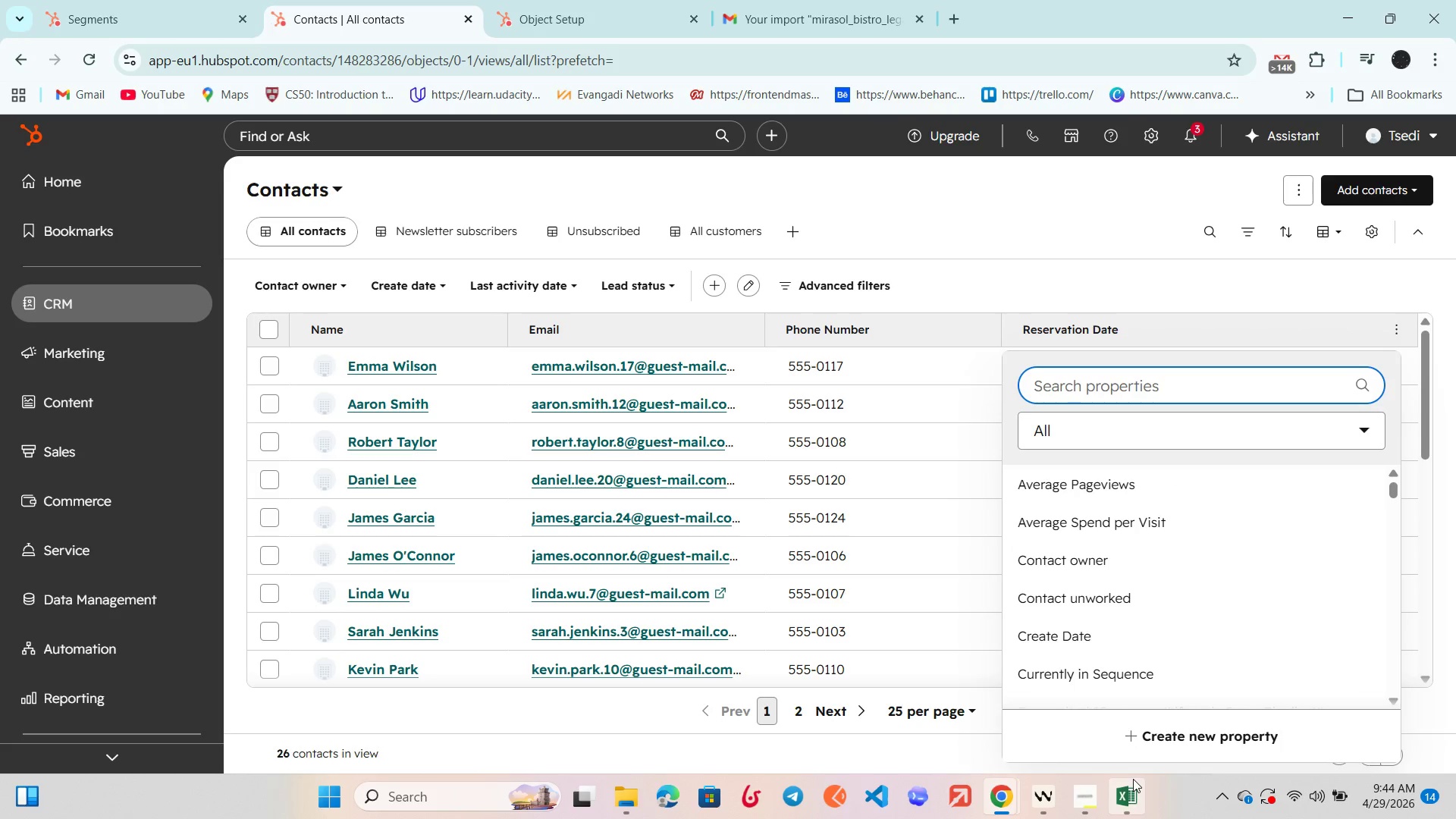 
left_click([1133, 777])
 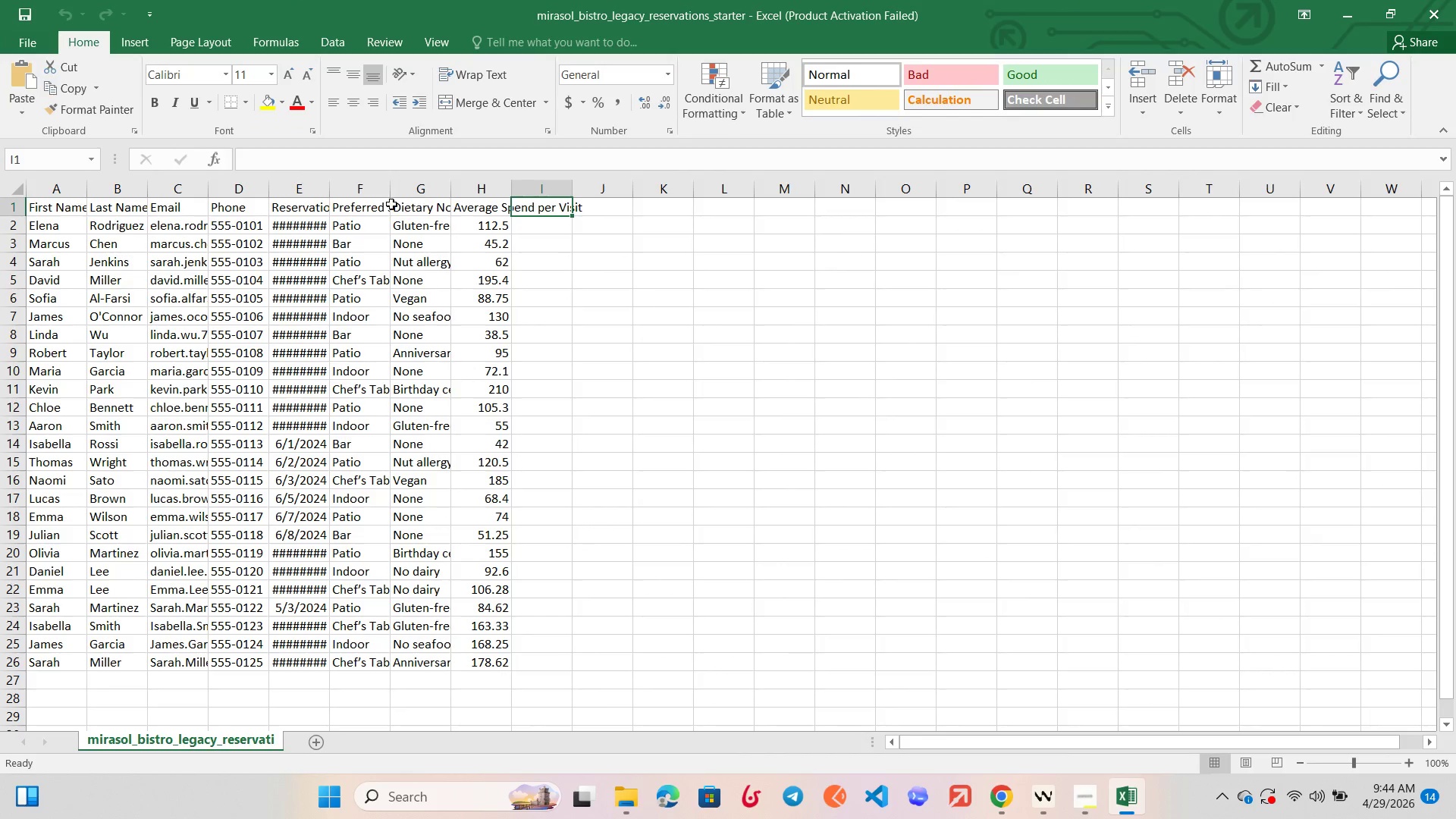 
left_click([378, 208])
 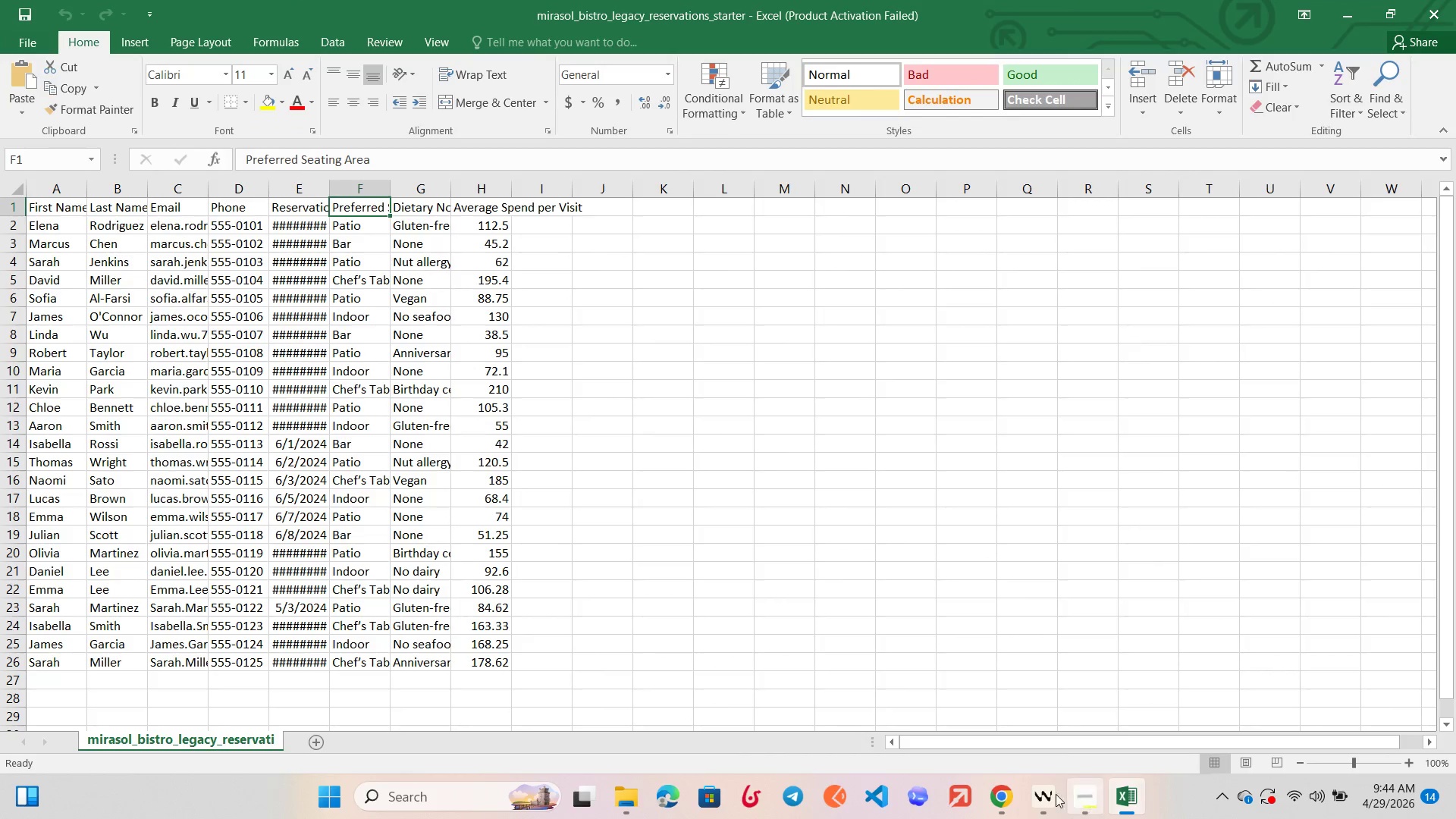 
left_click([1042, 786])
 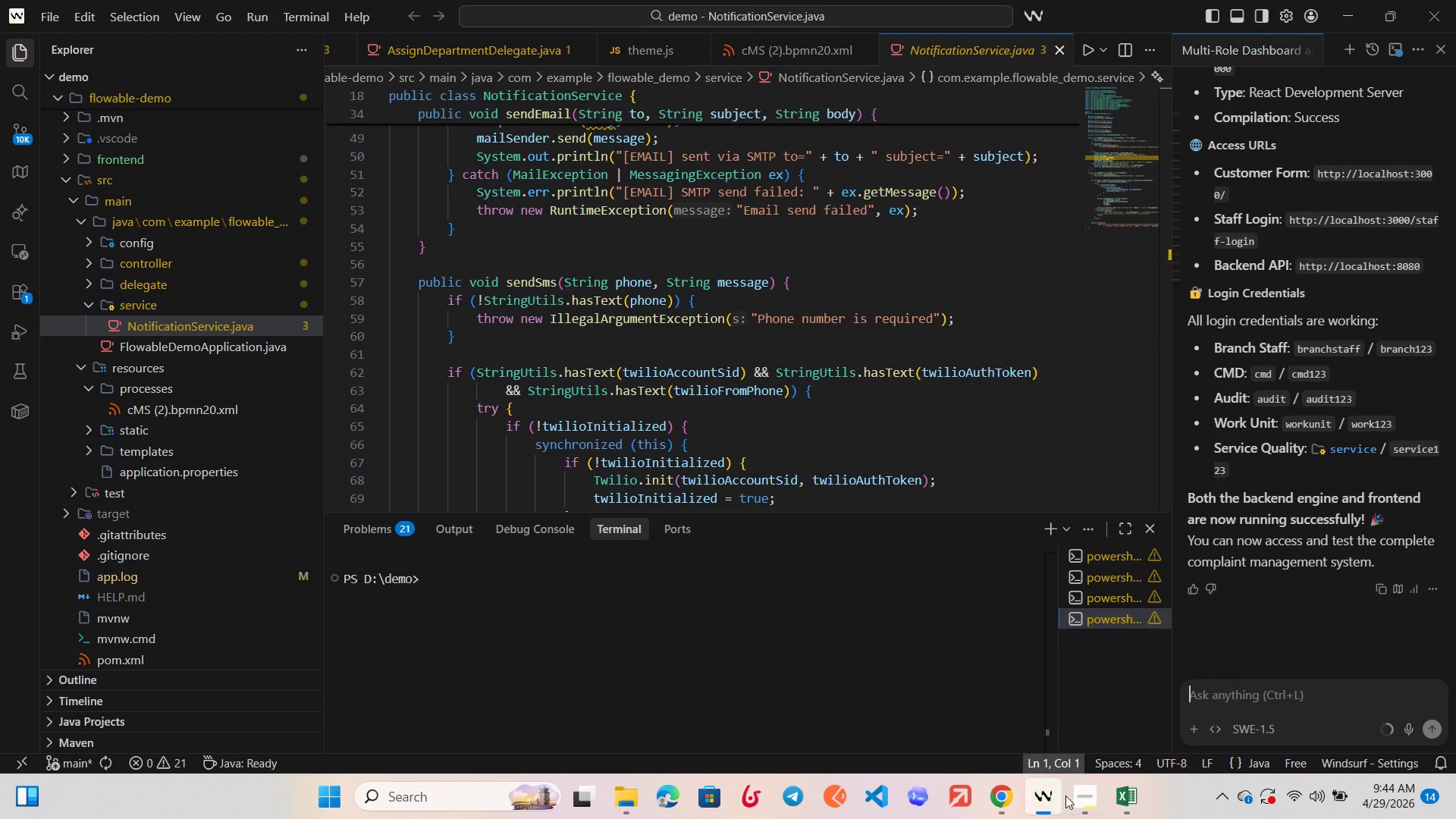 
left_click([1055, 798])
 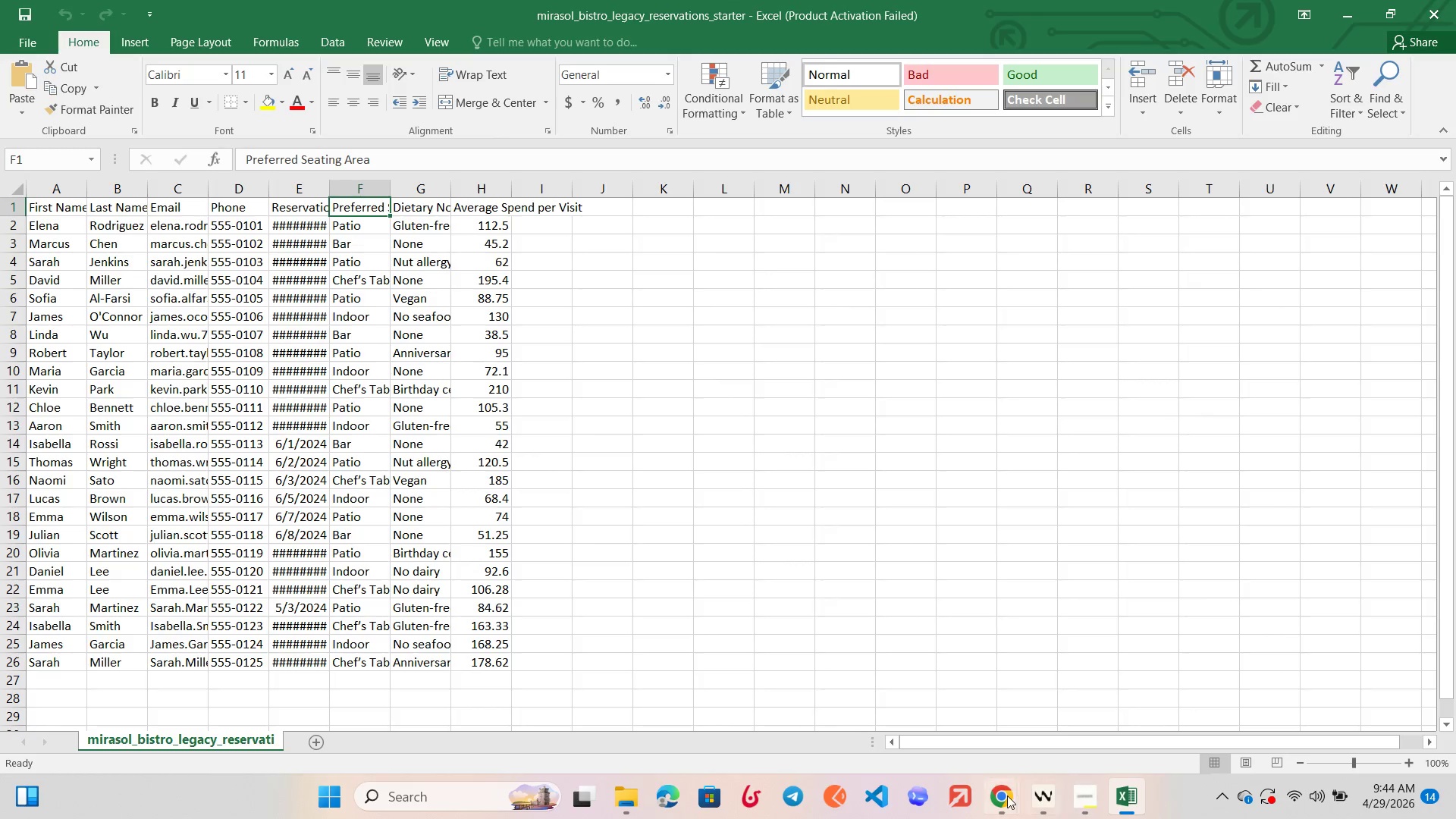 
left_click([1009, 795])
 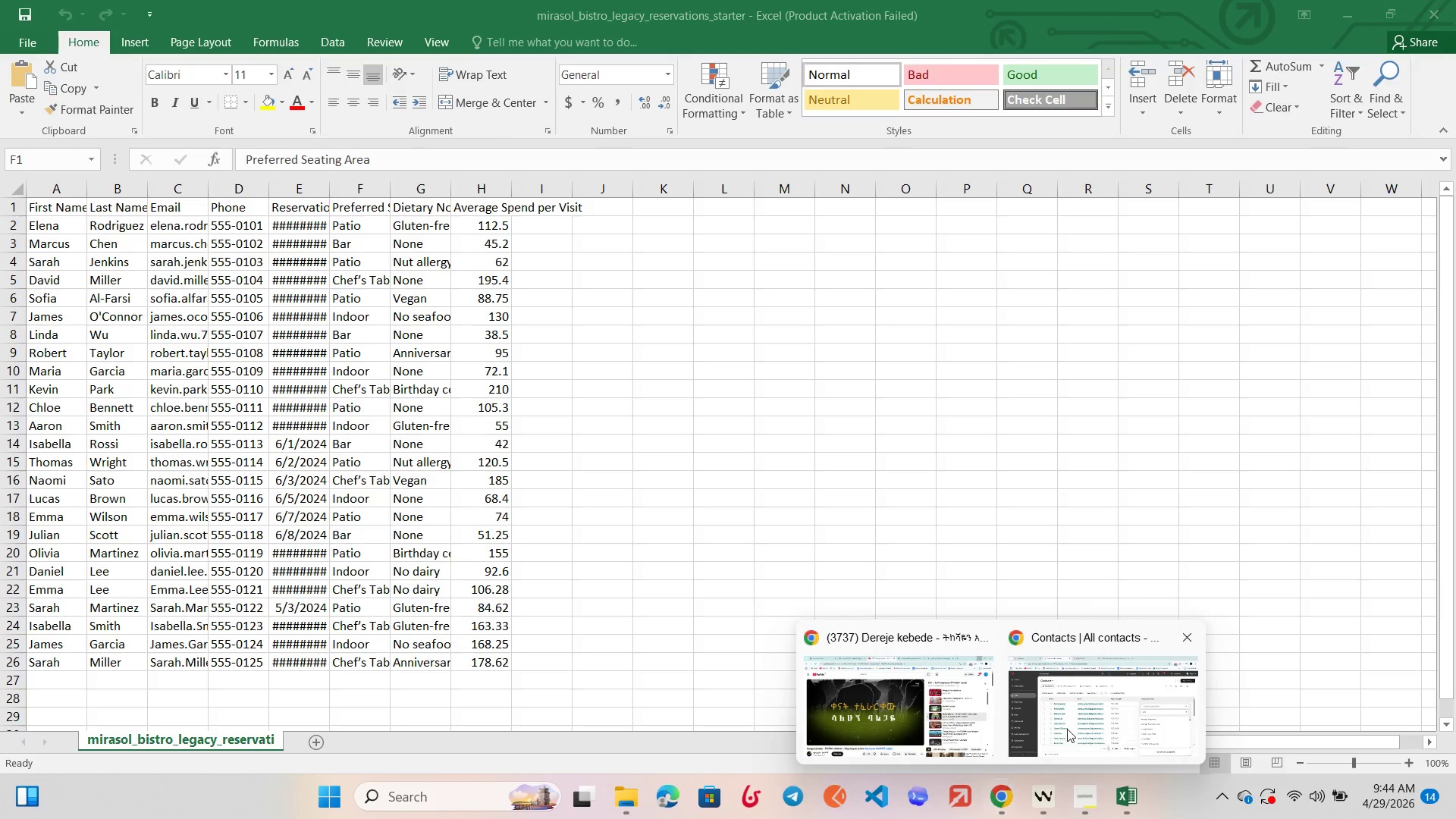 
left_click([1086, 715])
 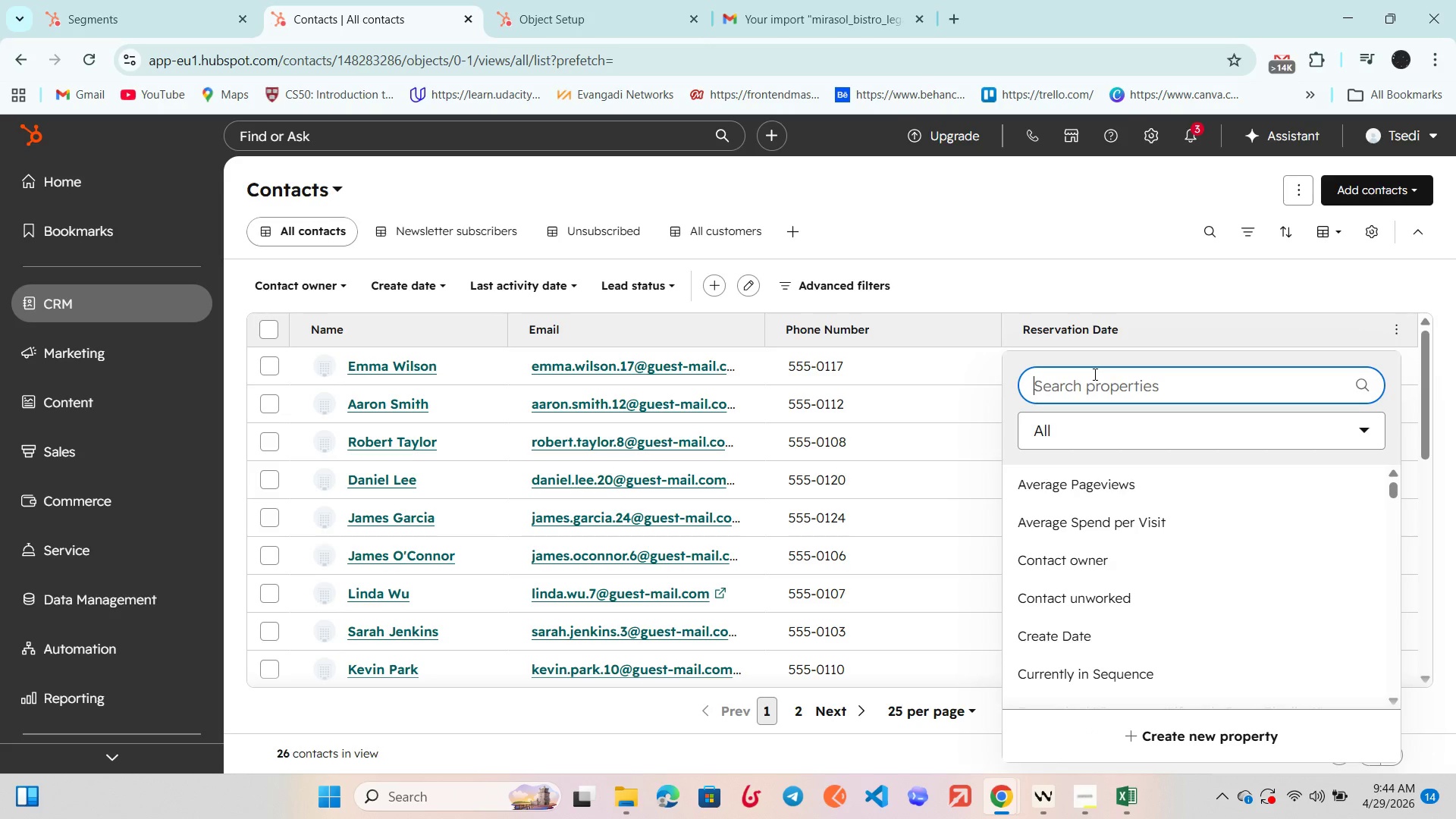 
type(Pre)
 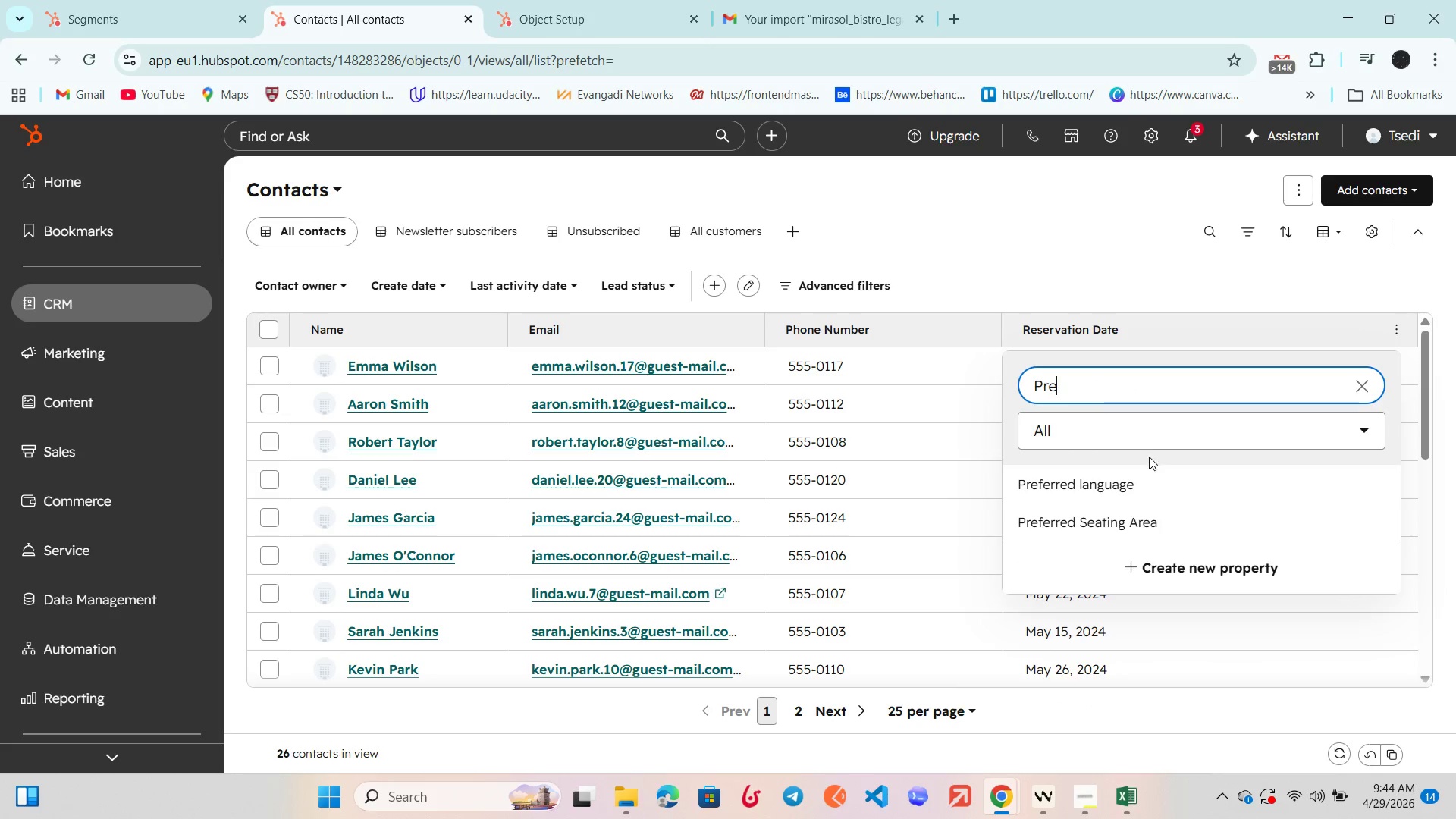 
left_click([1148, 518])
 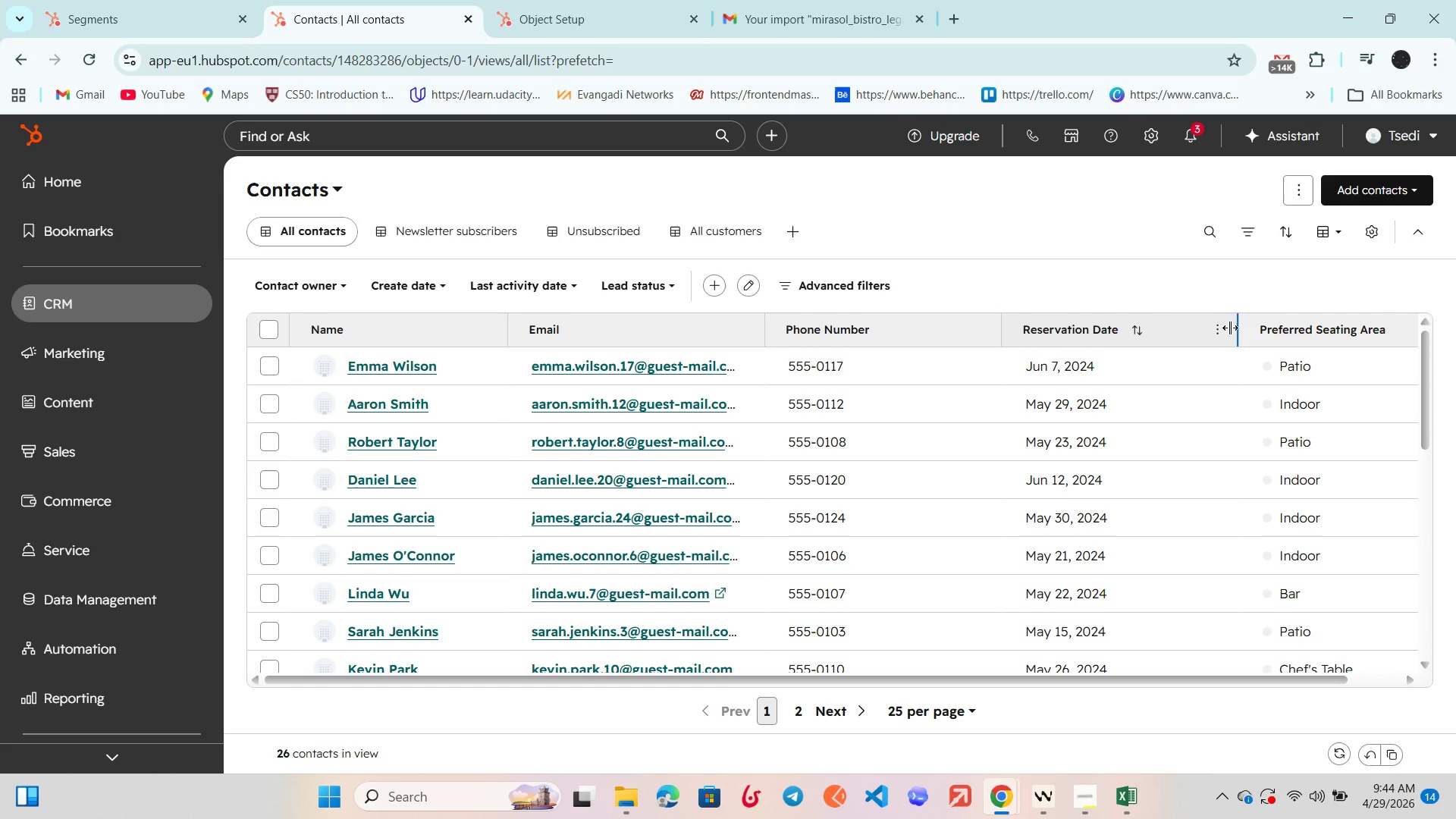 
left_click_drag(start_coordinate=[1234, 328], to_coordinate=[1216, 334])
 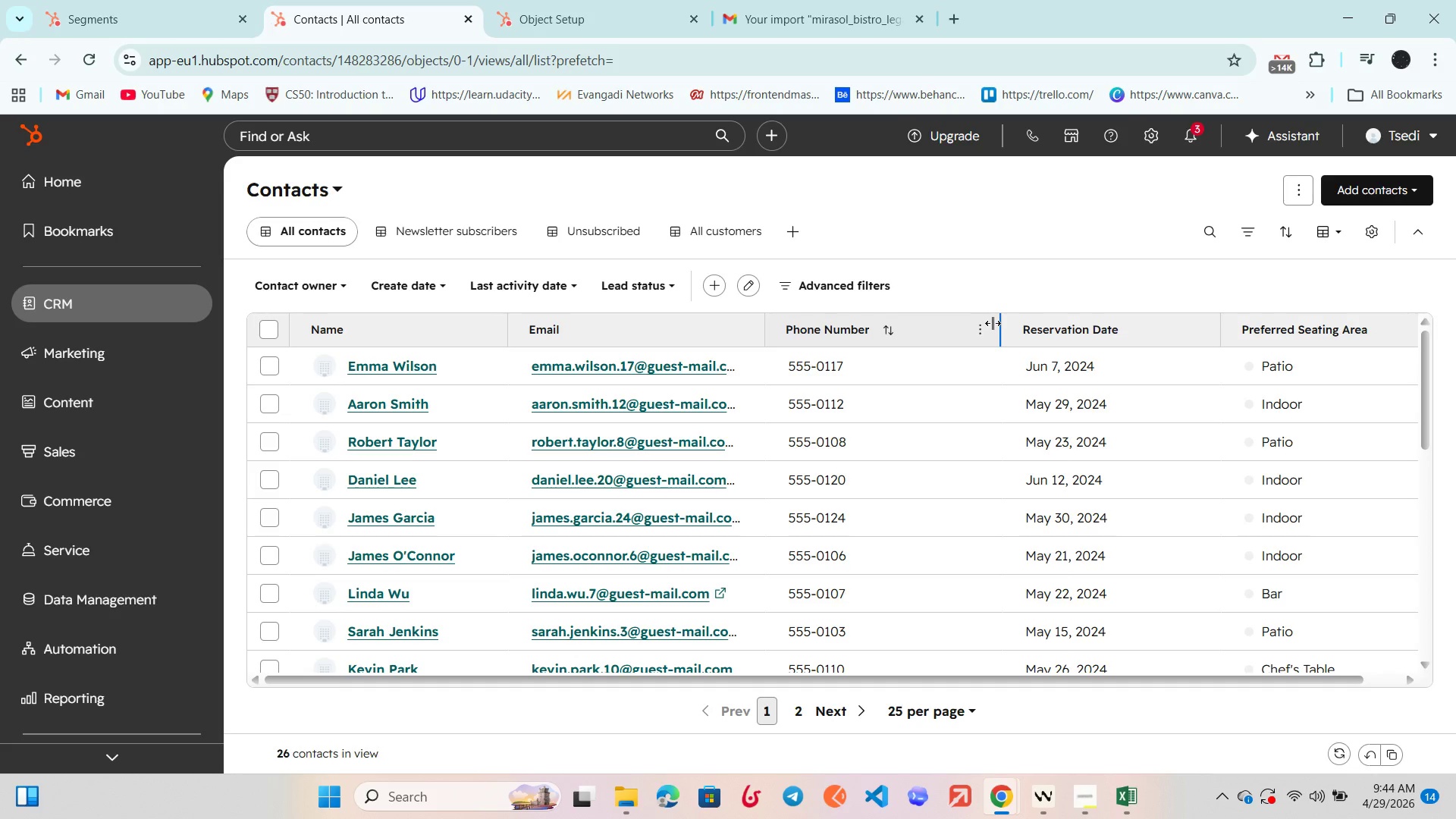 
left_click_drag(start_coordinate=[993, 323], to_coordinate=[927, 331])
 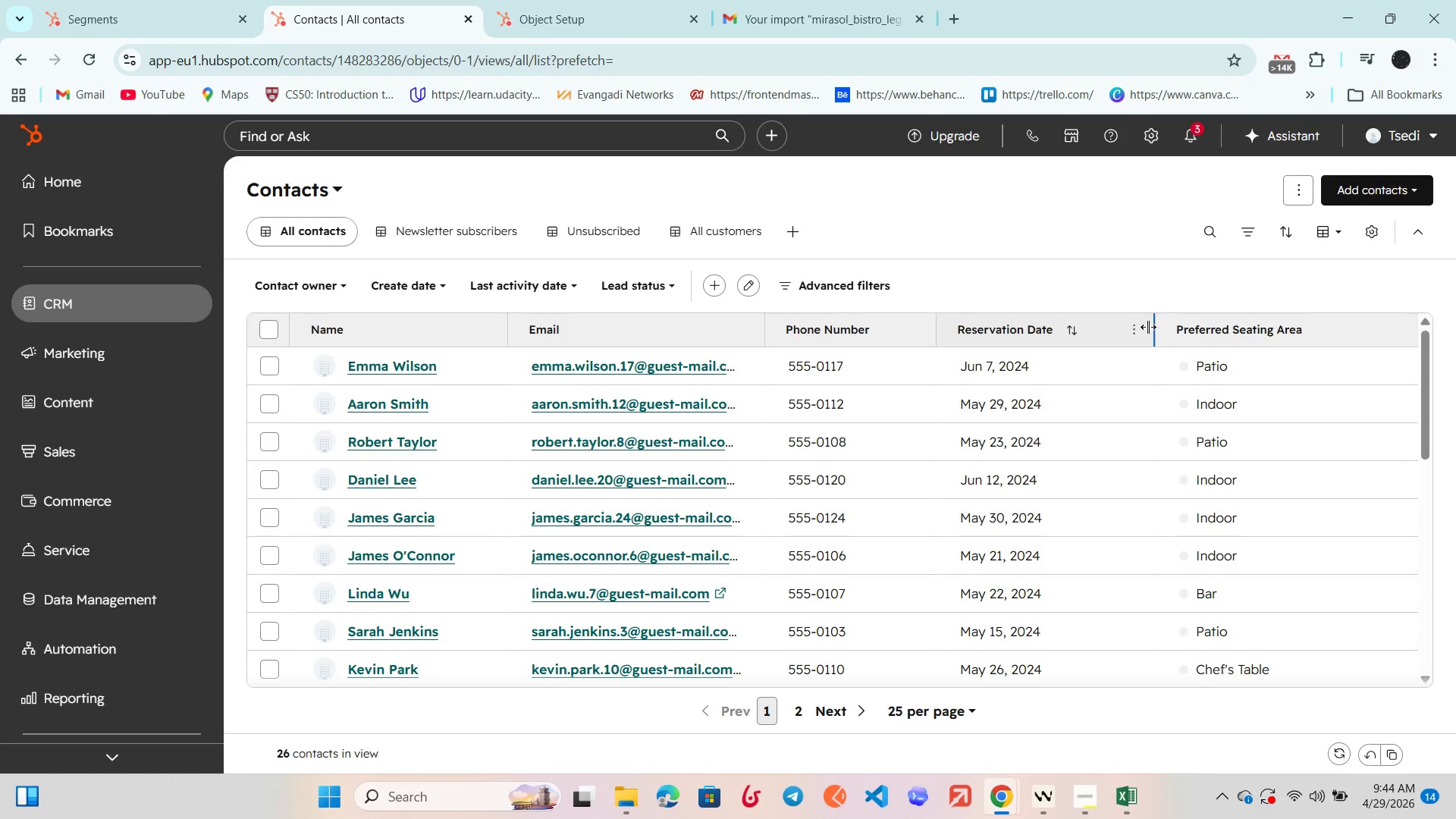 
left_click_drag(start_coordinate=[1150, 327], to_coordinate=[1111, 328])
 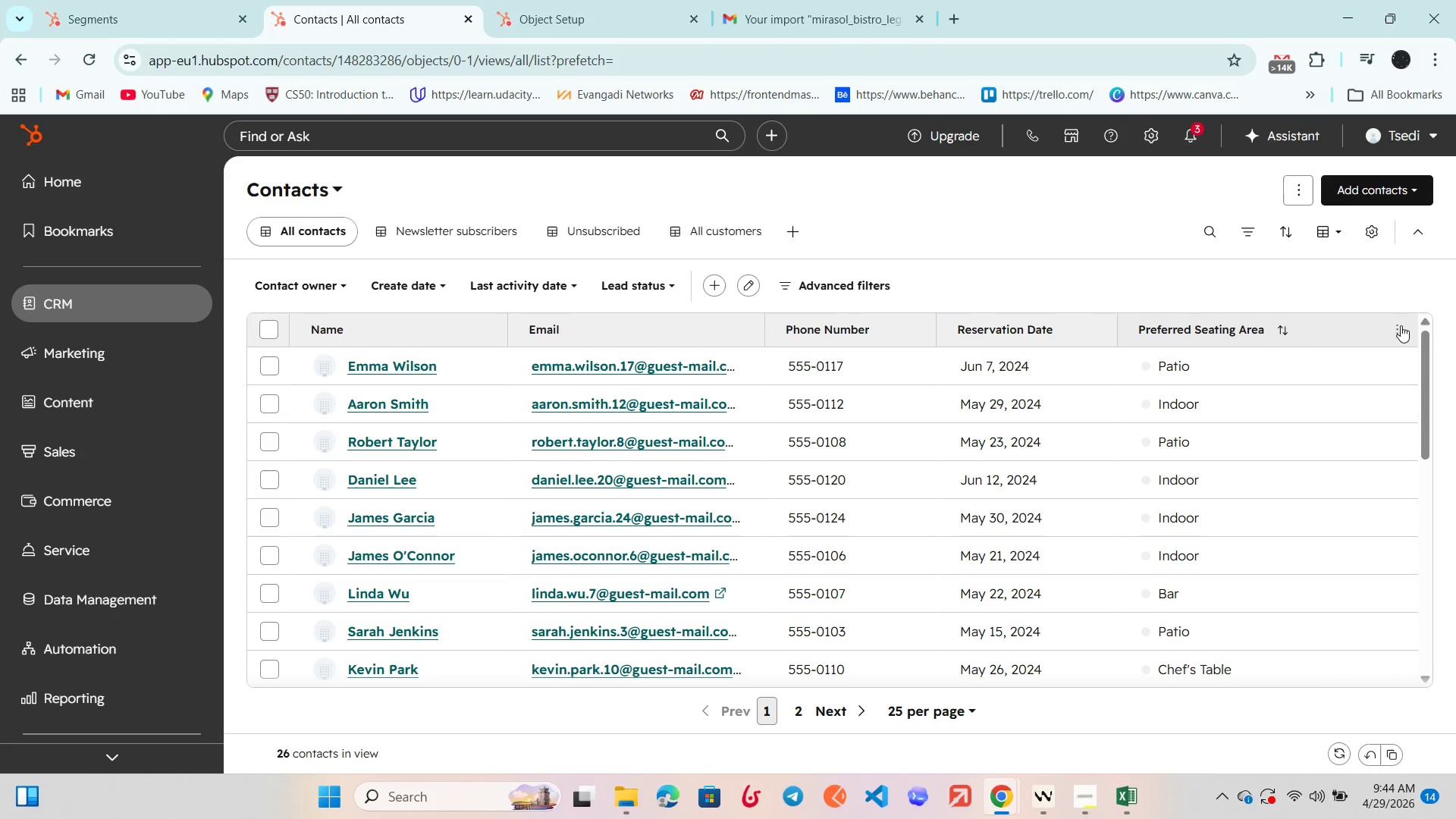 
left_click([1399, 325])
 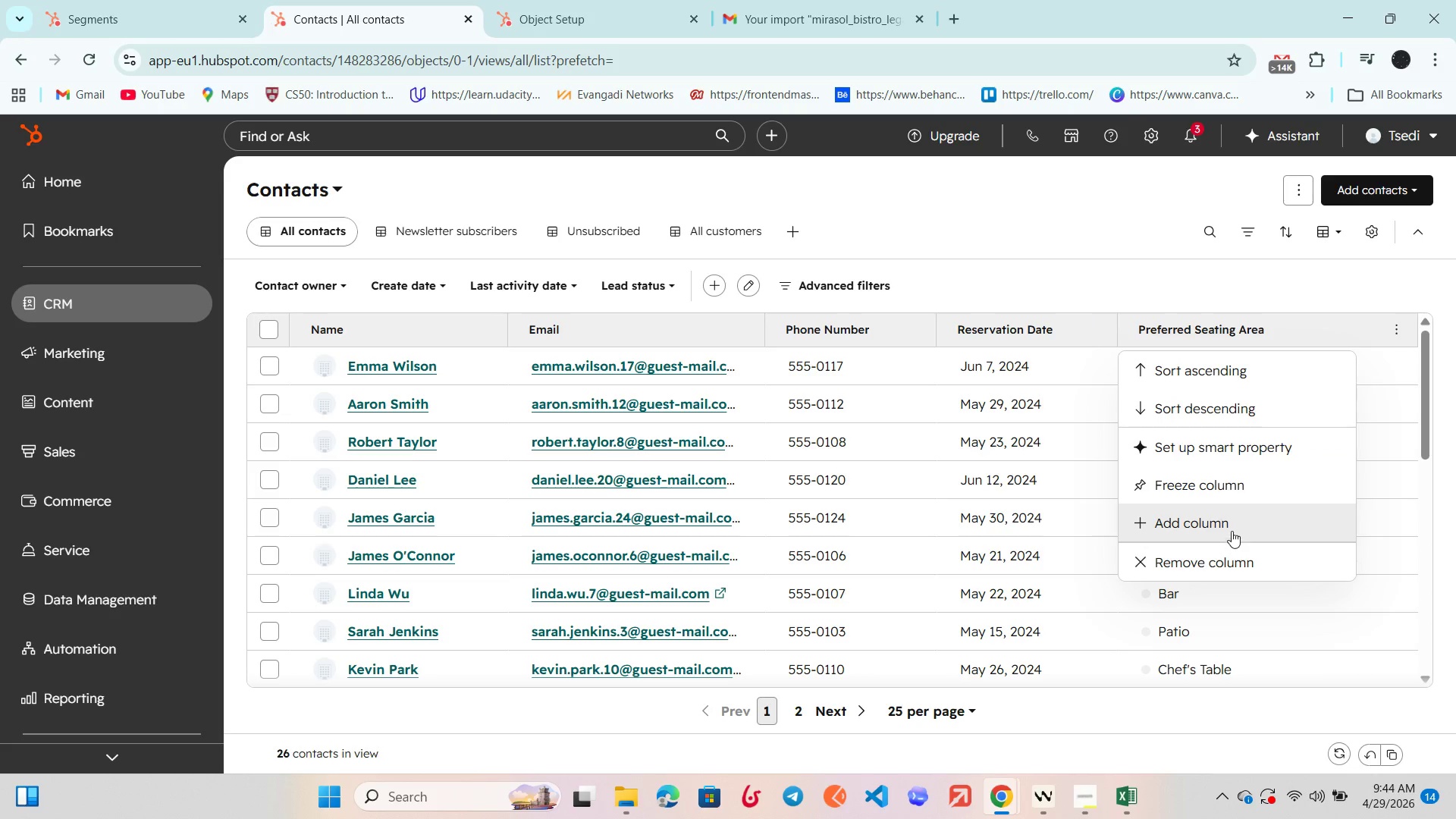 
left_click([1232, 526])
 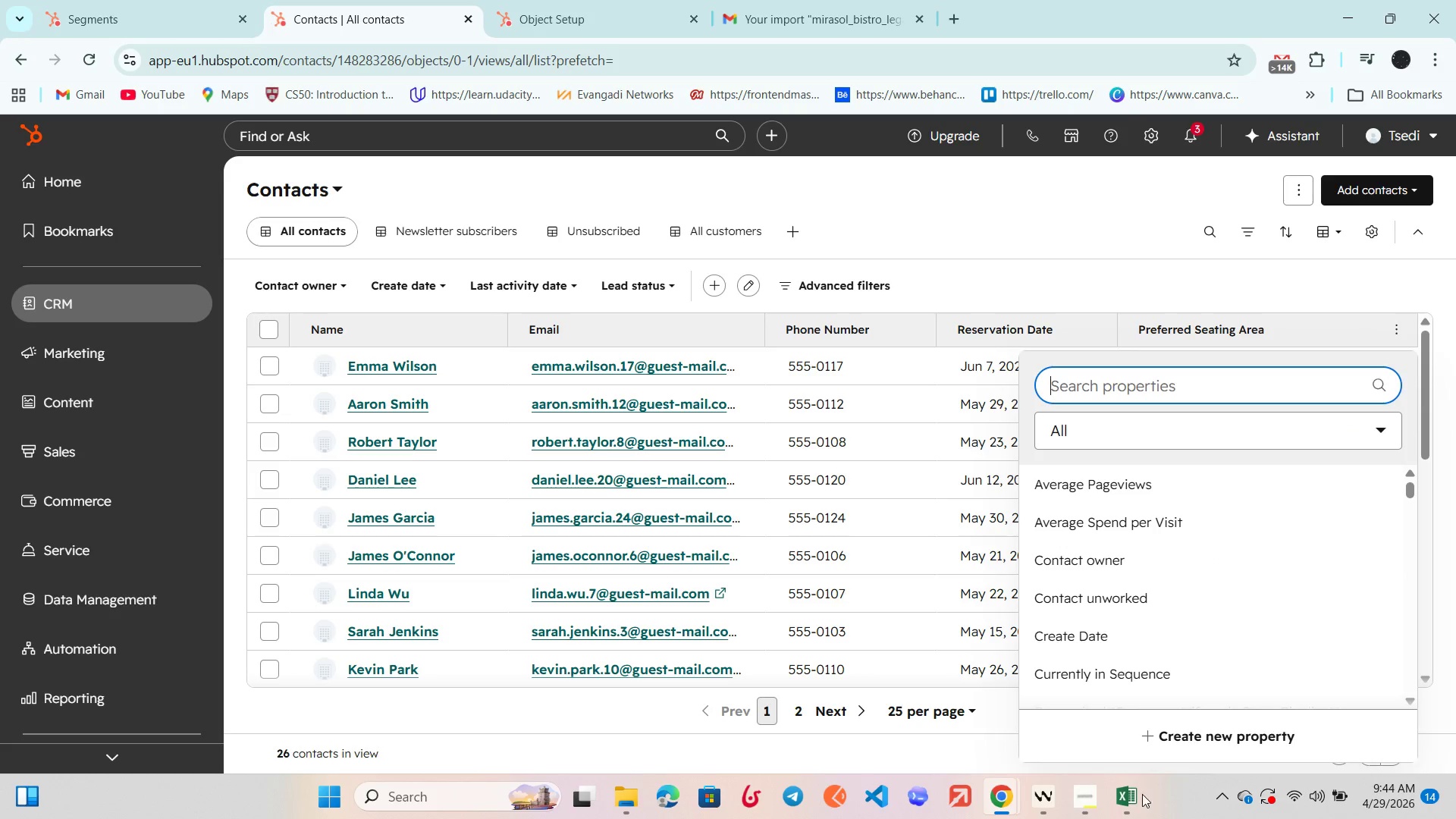 
left_click([1130, 802])
 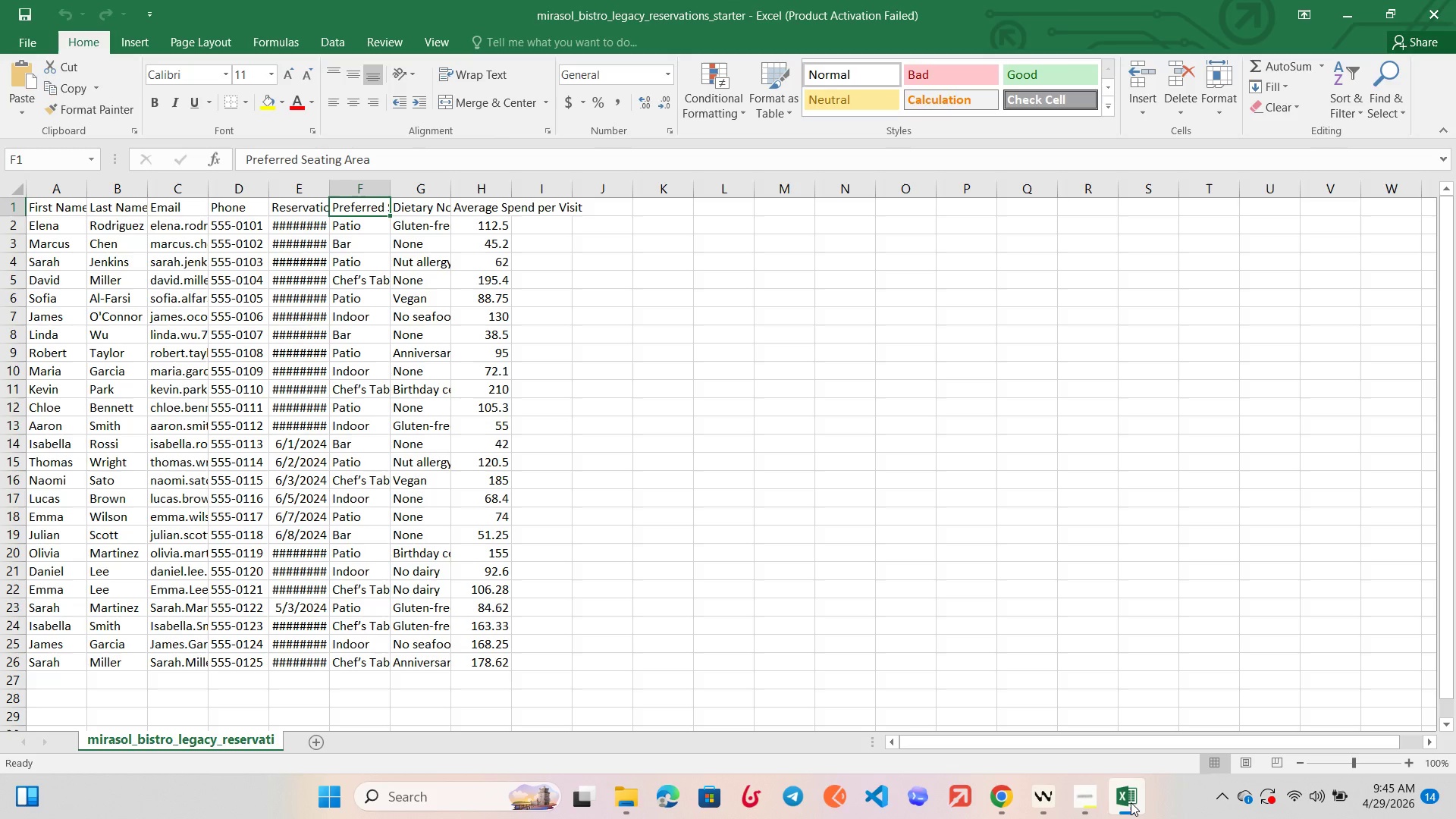 
left_click([1131, 802])
 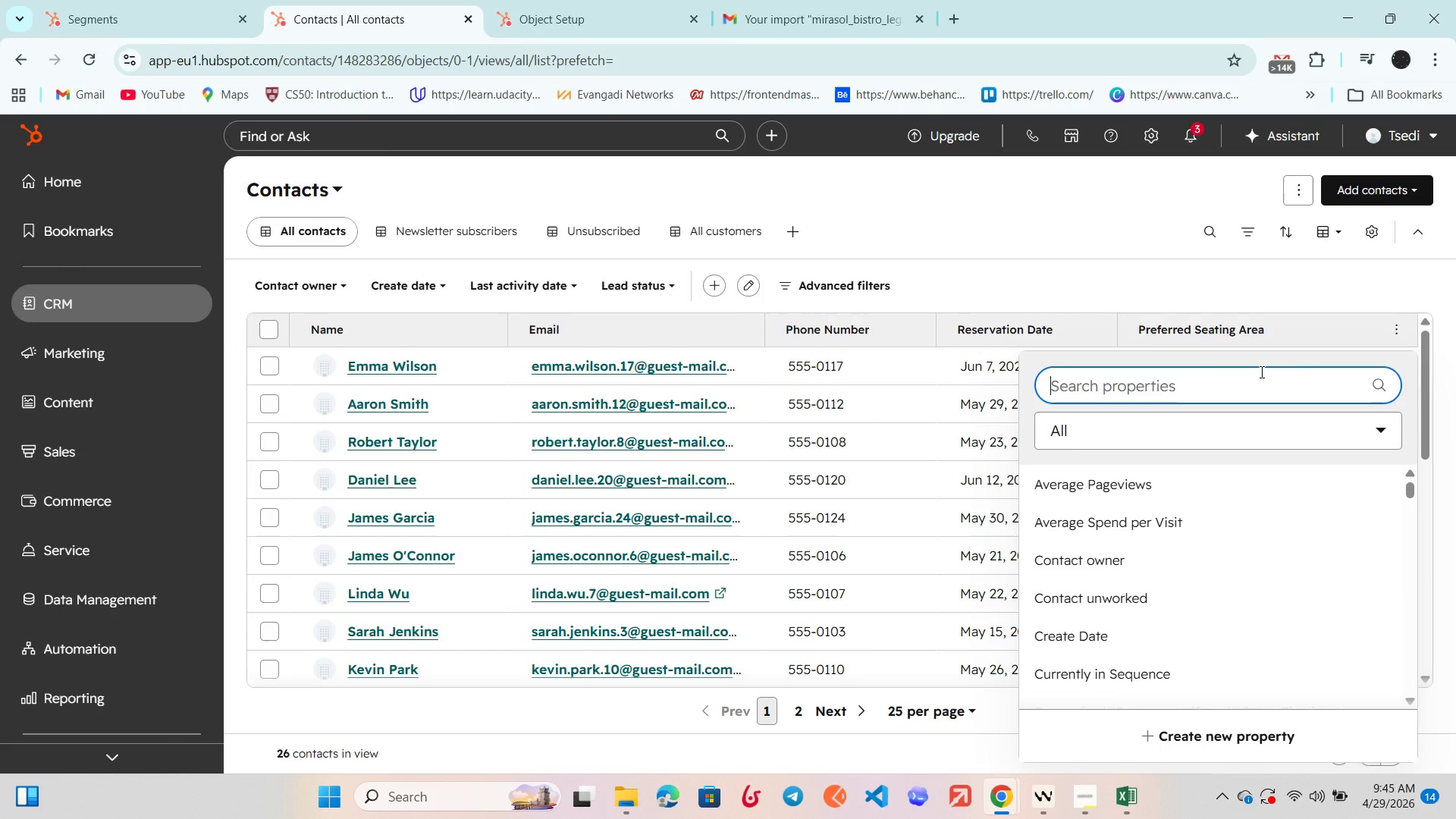 
type(Avera)
 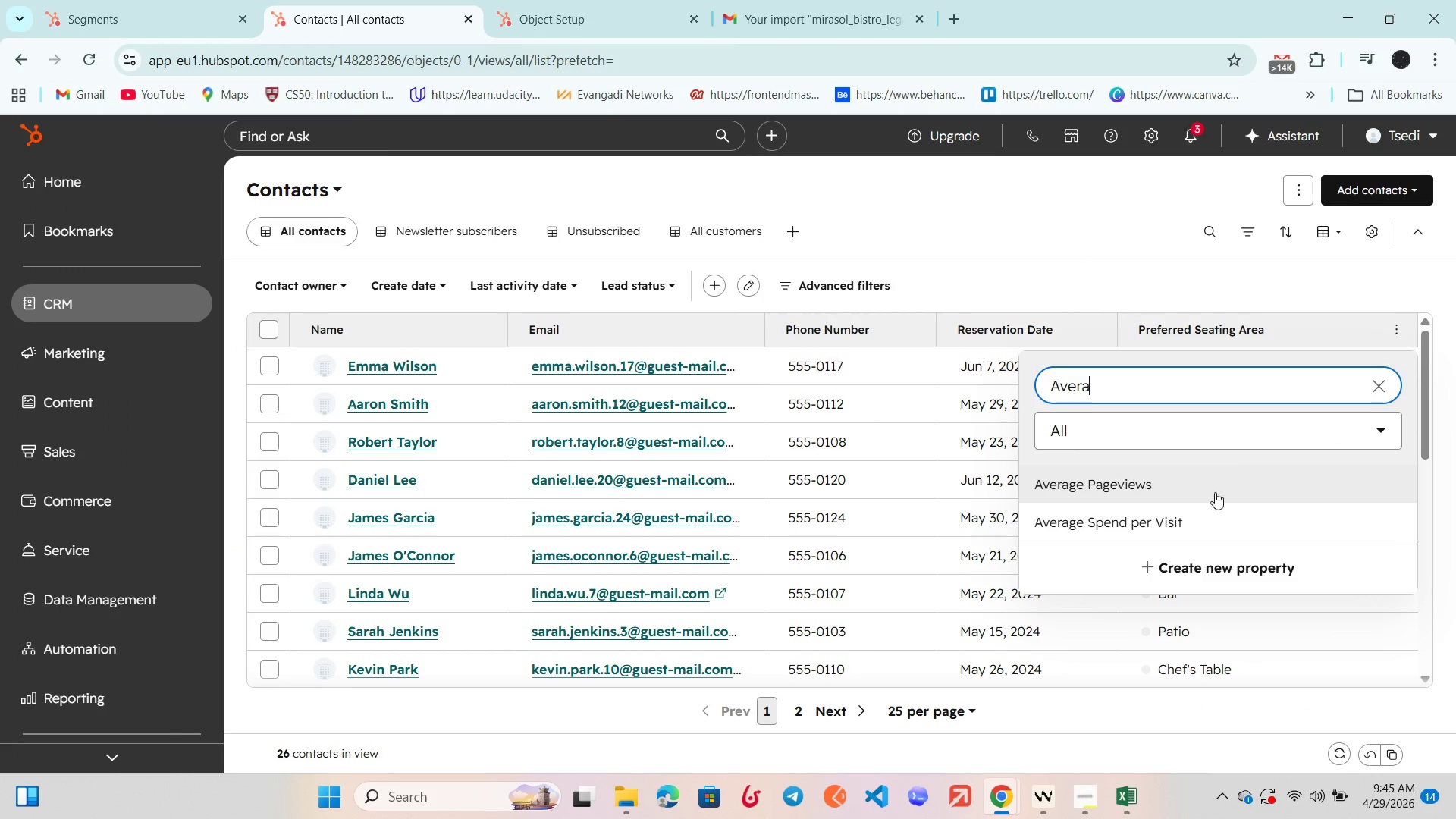 
left_click([1196, 517])
 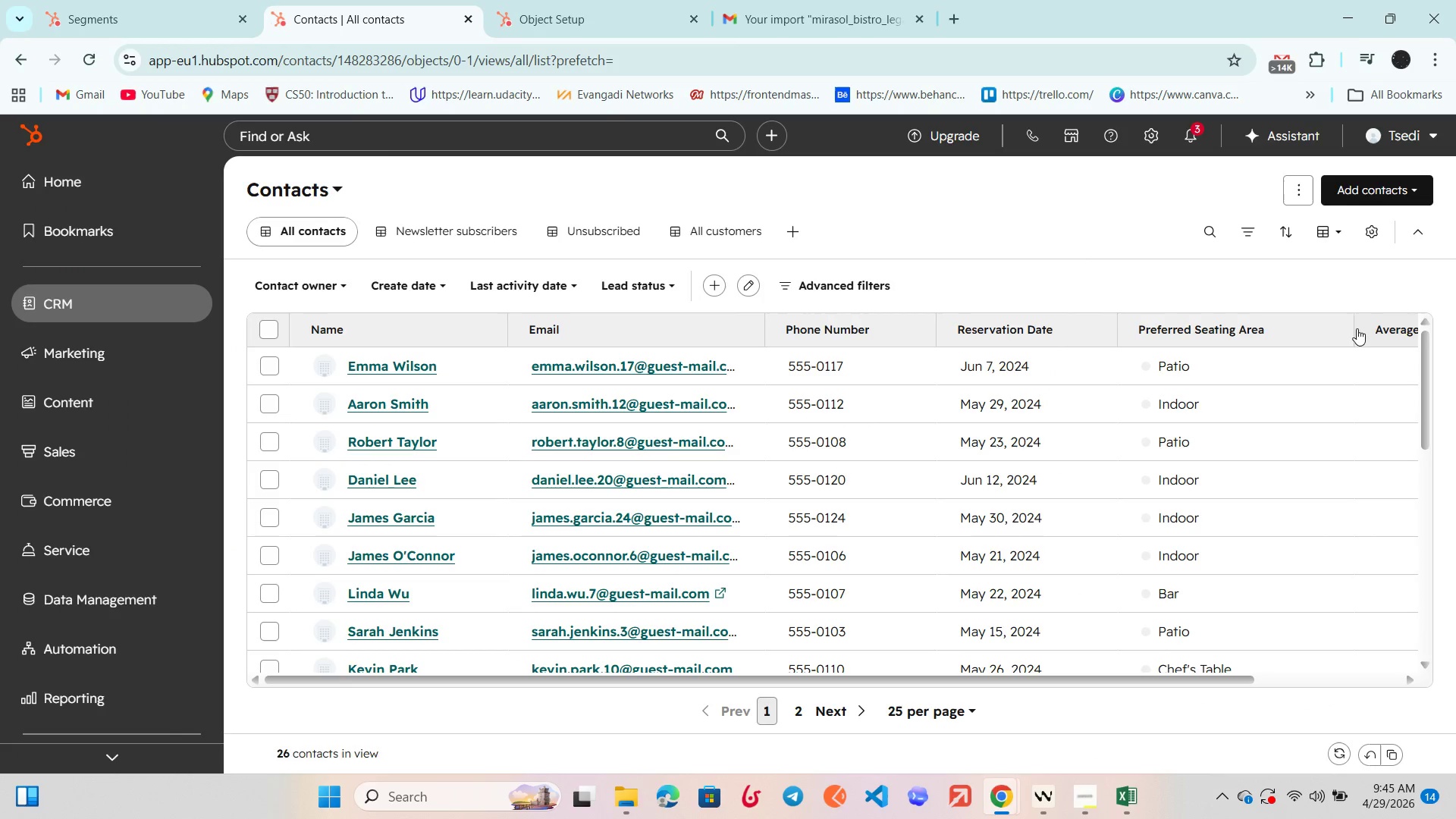 
left_click_drag(start_coordinate=[1352, 326], to_coordinate=[1300, 326])
 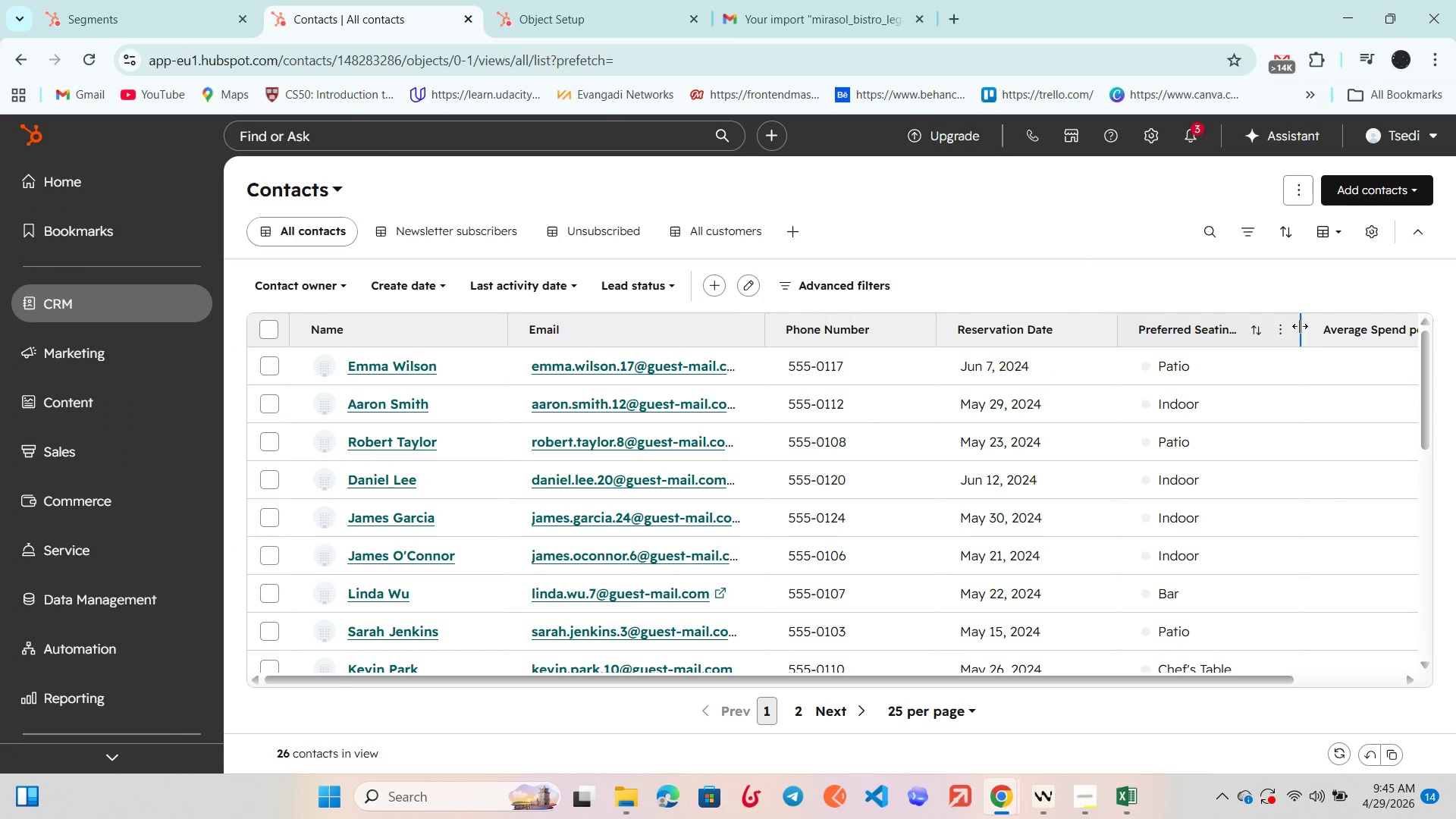 
left_click([1300, 326])
 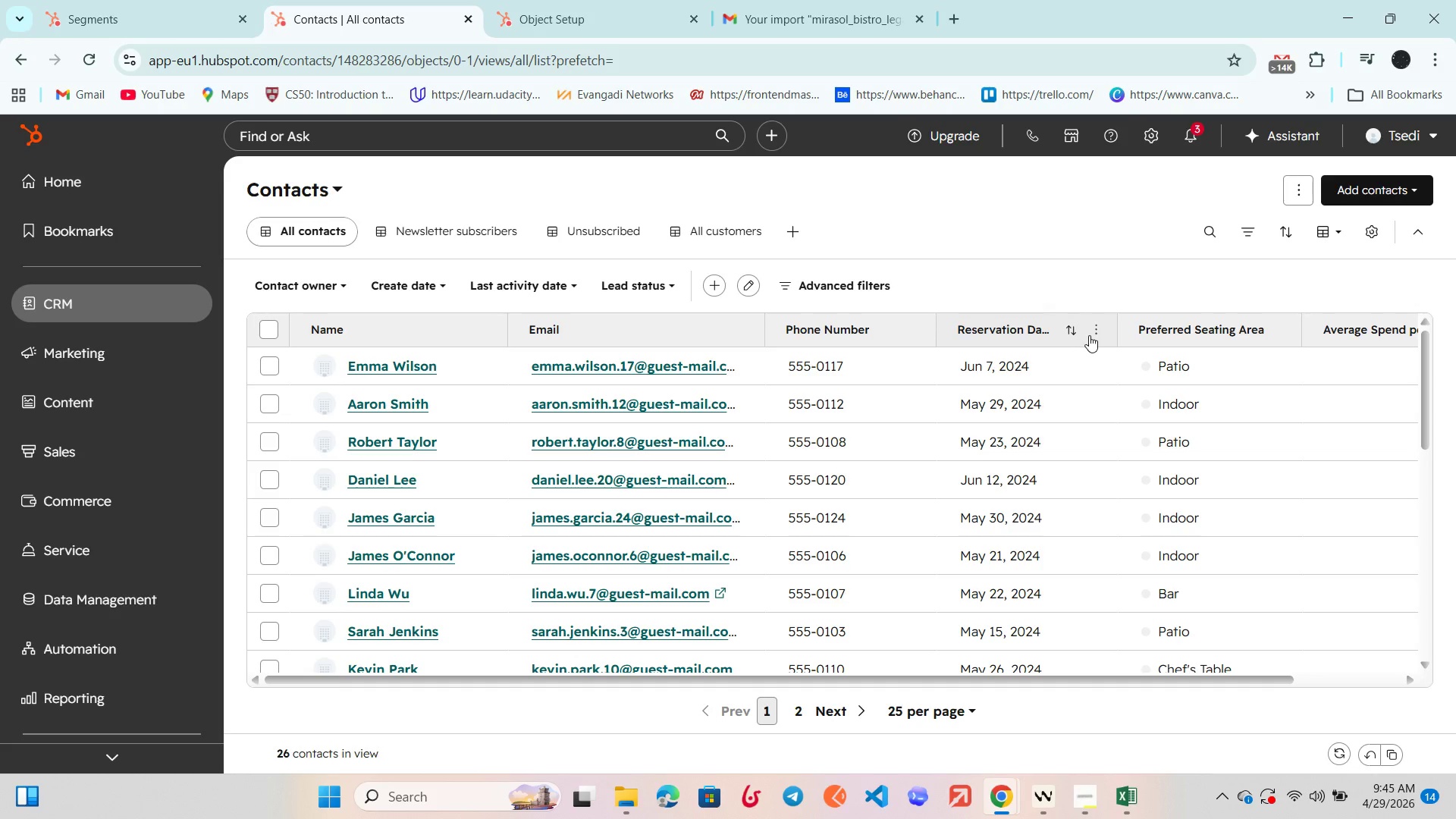 
left_click([1093, 332])
 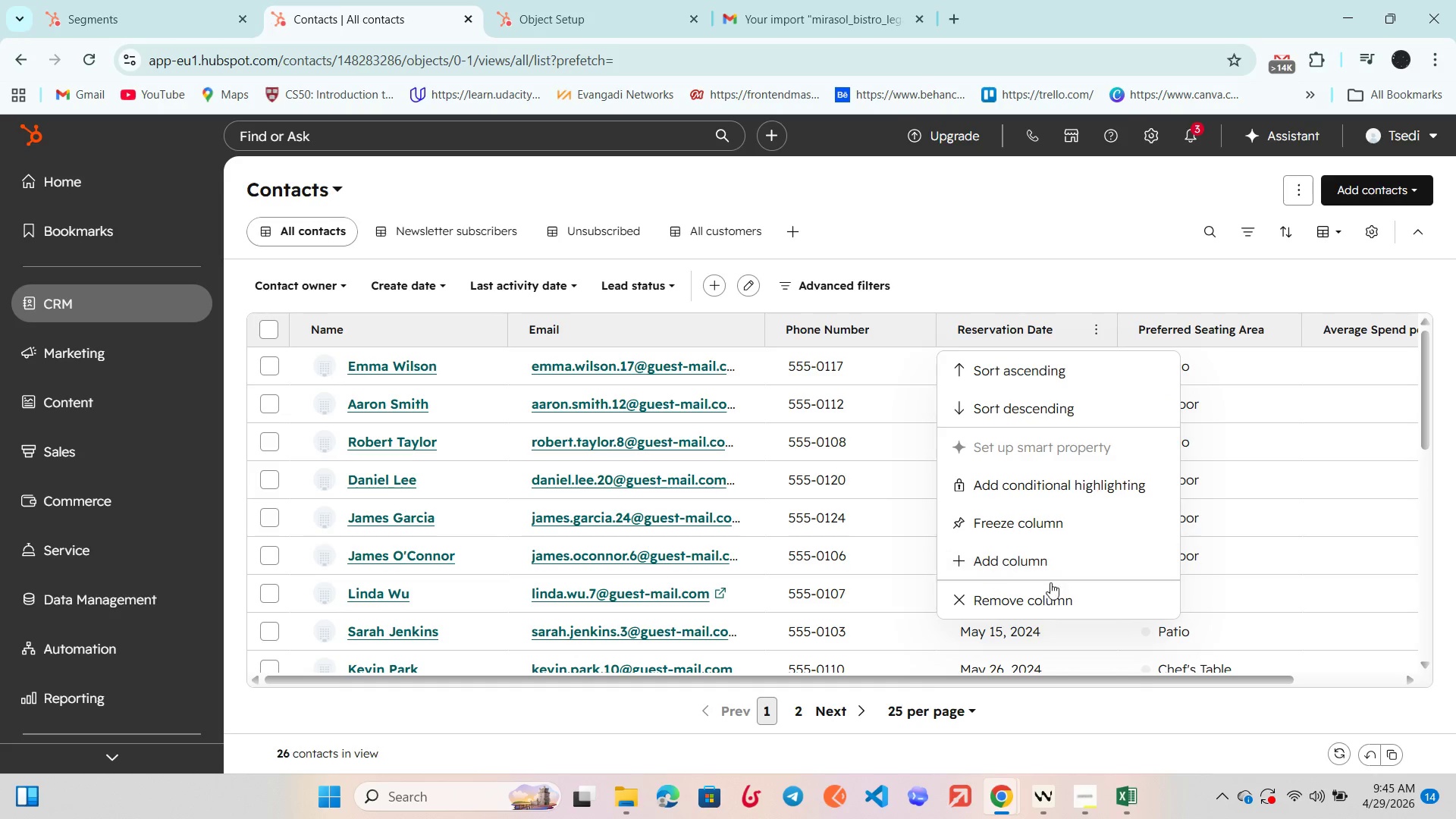 
left_click([1049, 592])
 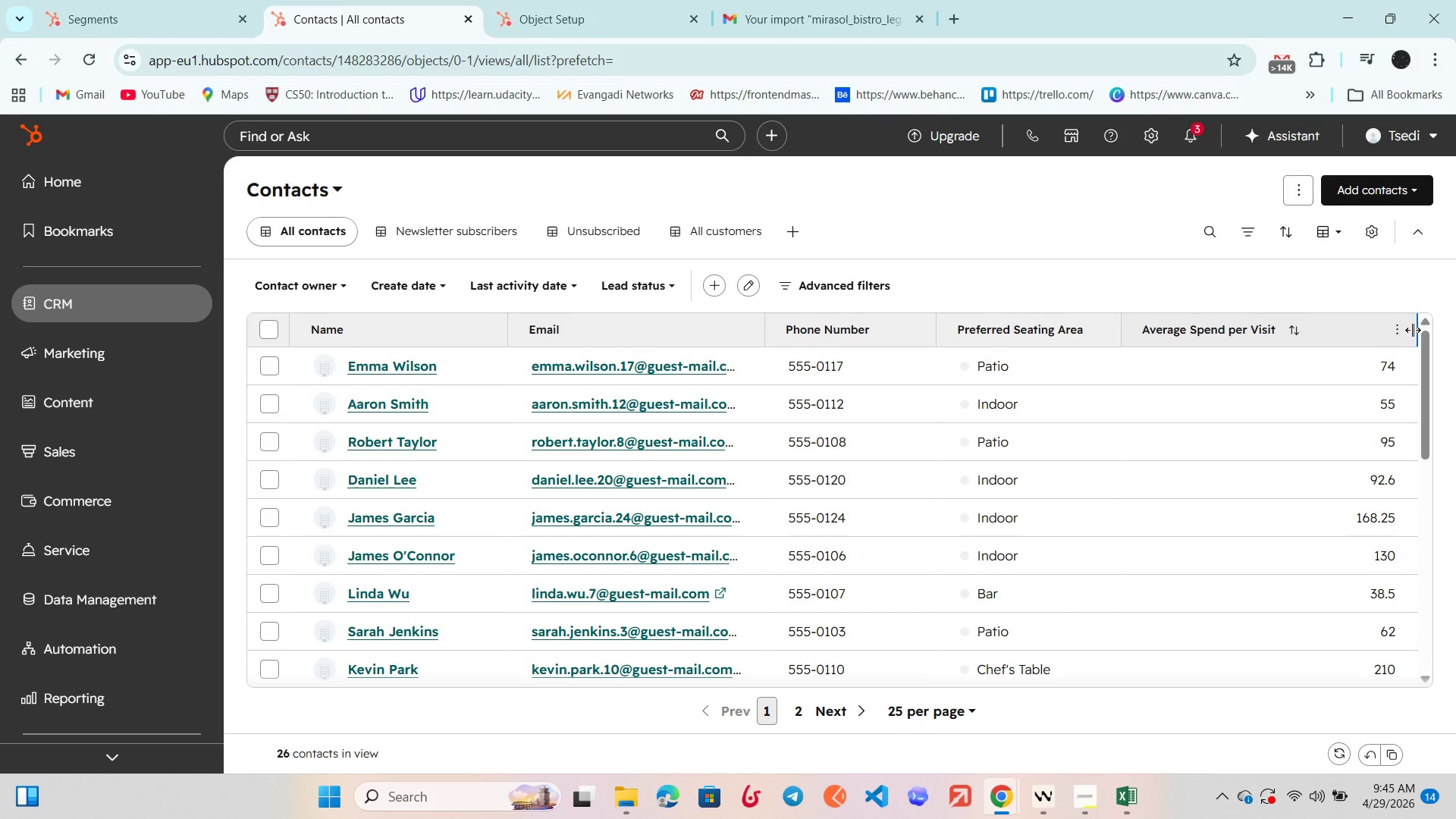 
left_click([1399, 325])
 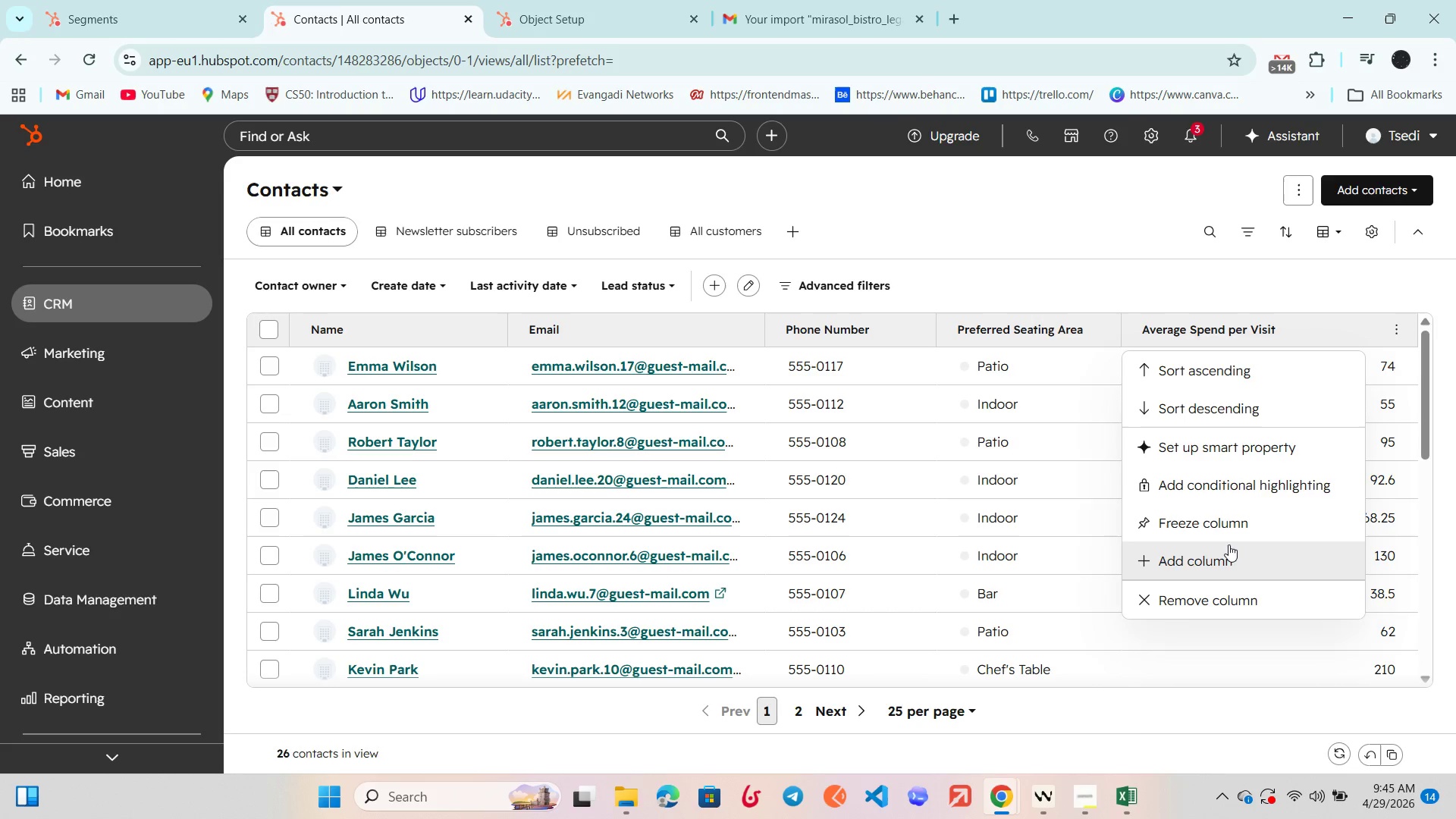 
left_click([1228, 551])
 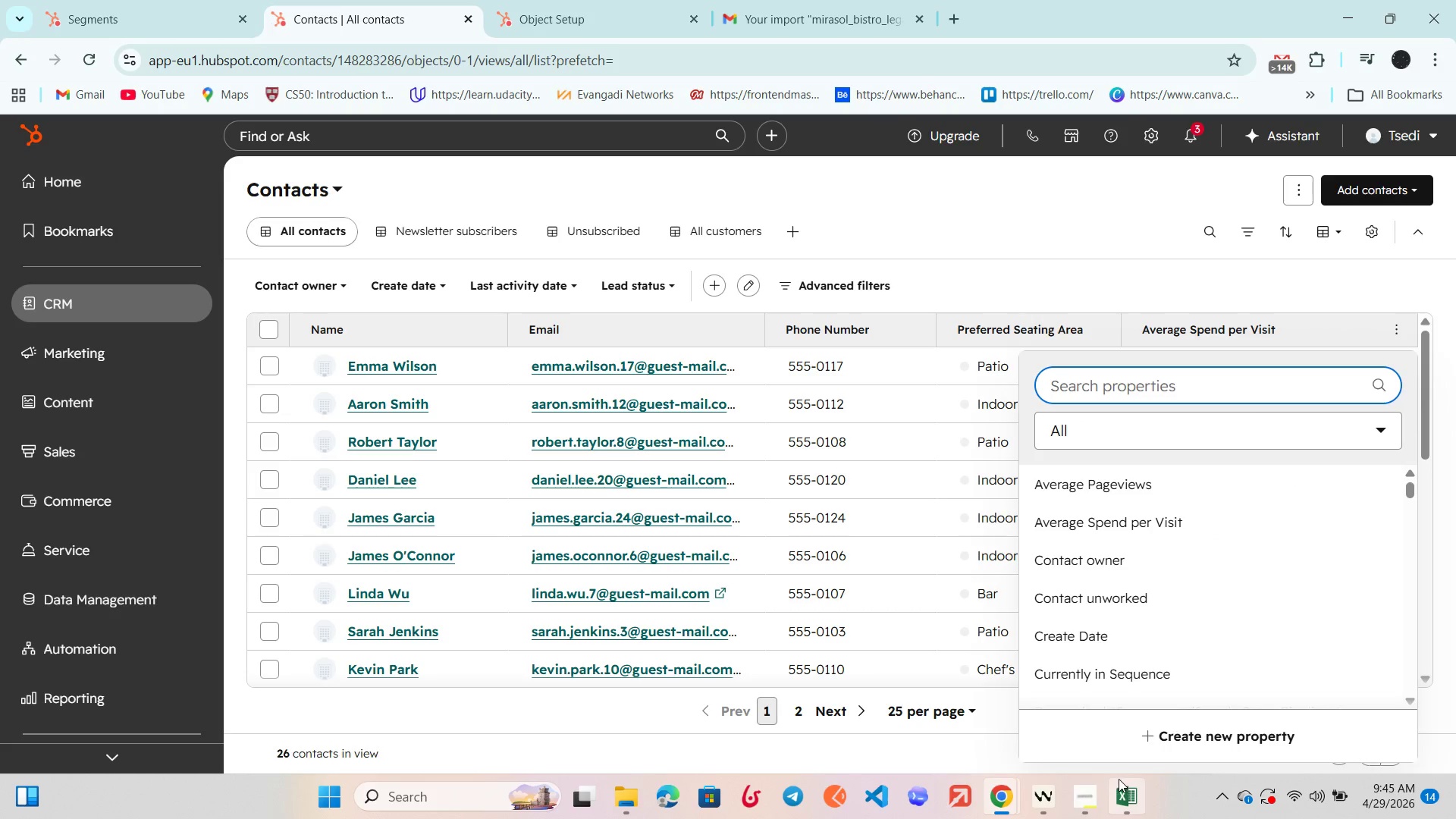 
left_click([1116, 793])
 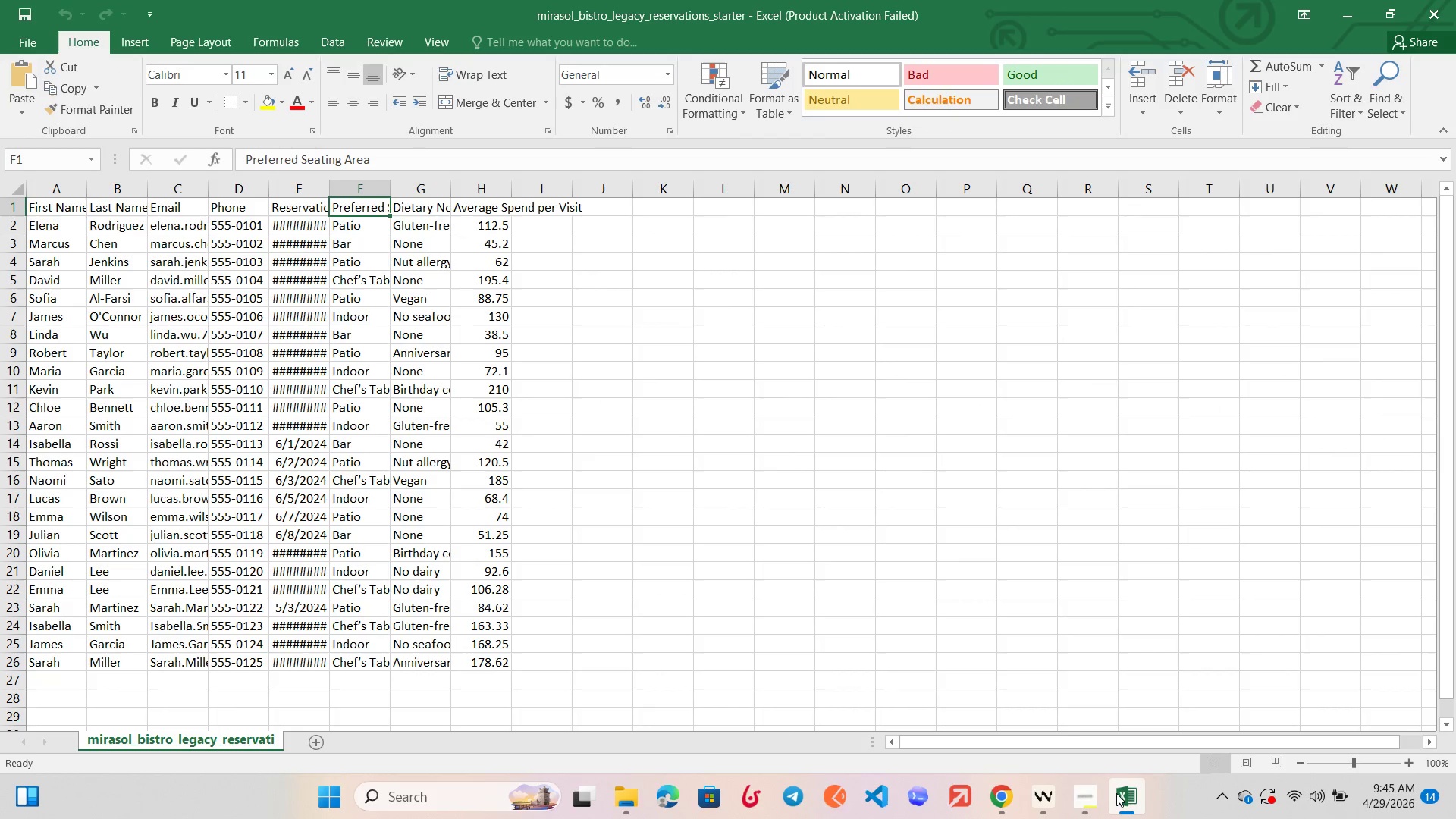 
left_click([1116, 793])
 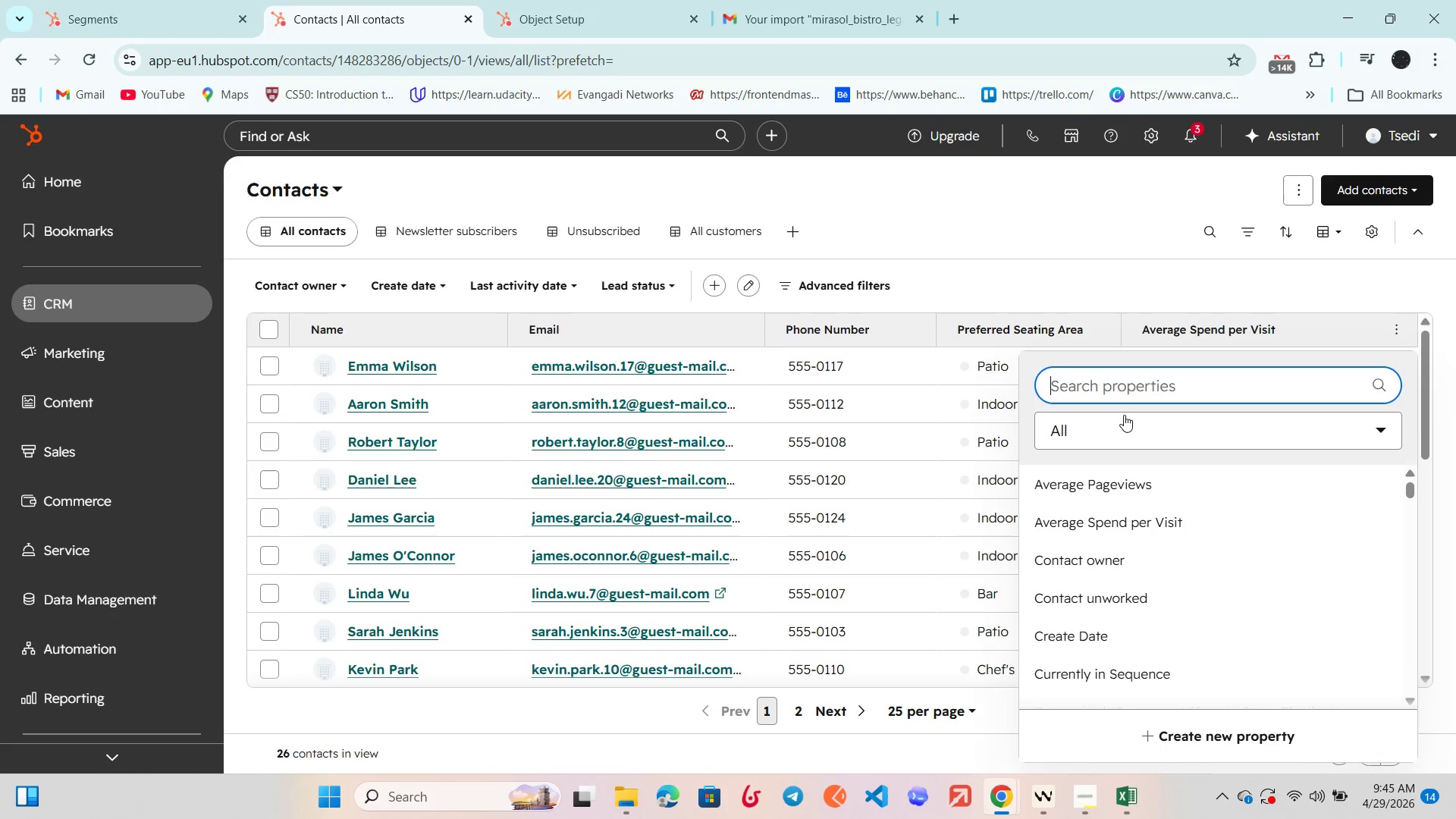 
type(Reserva)
 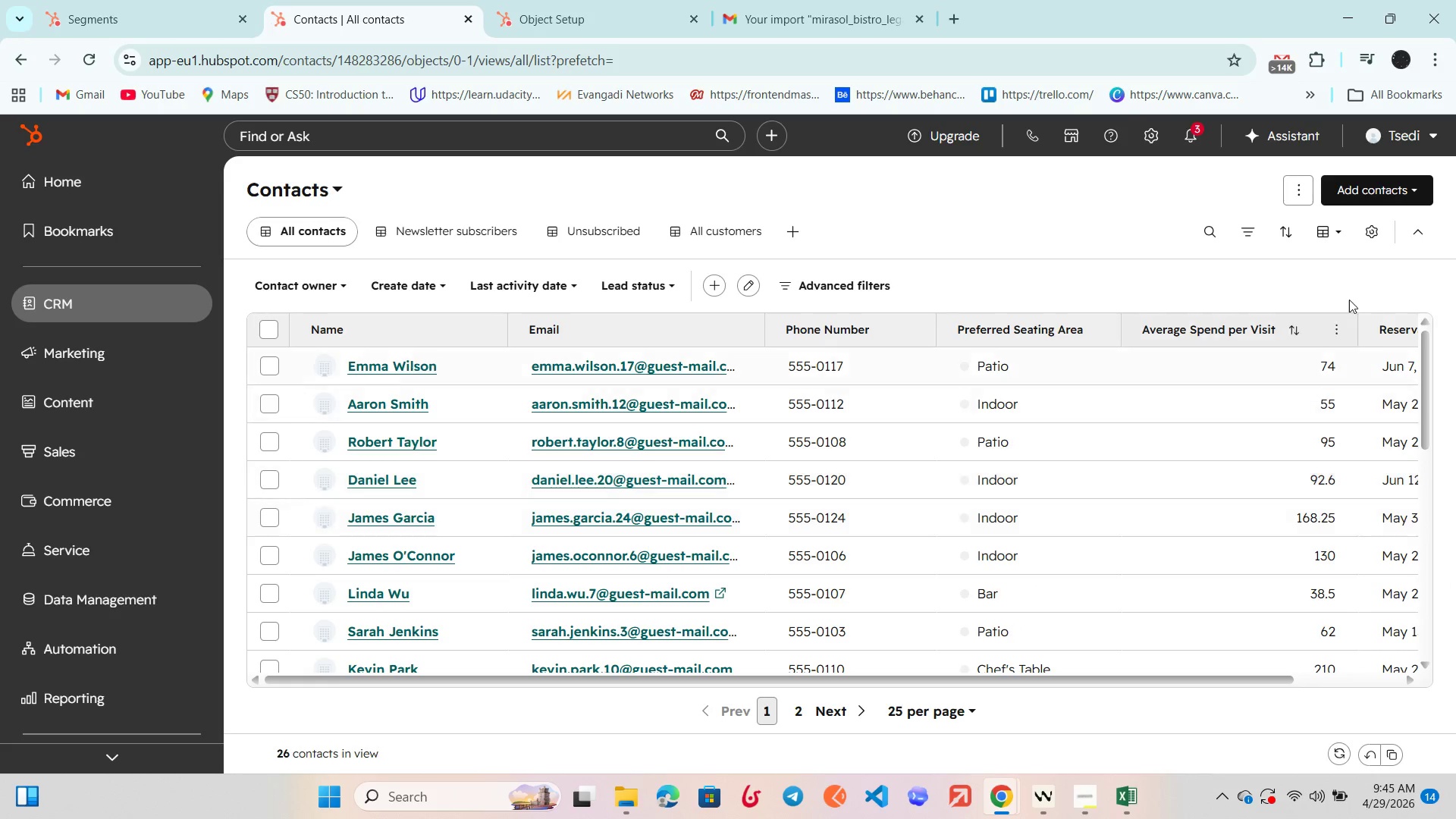 
left_click_drag(start_coordinate=[1354, 322], to_coordinate=[1341, 319])
 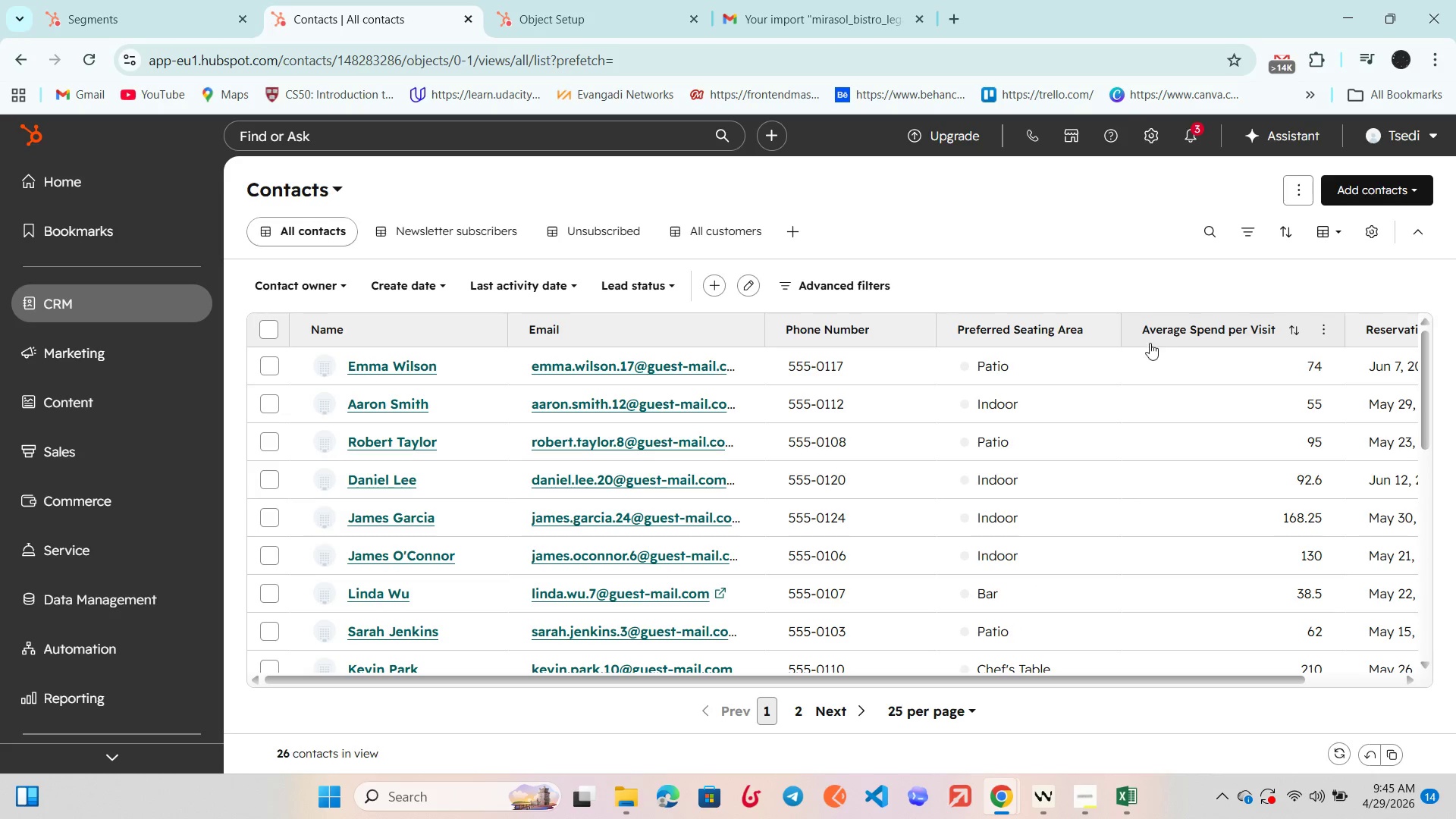 
left_click_drag(start_coordinate=[1117, 326], to_coordinate=[1111, 325])
 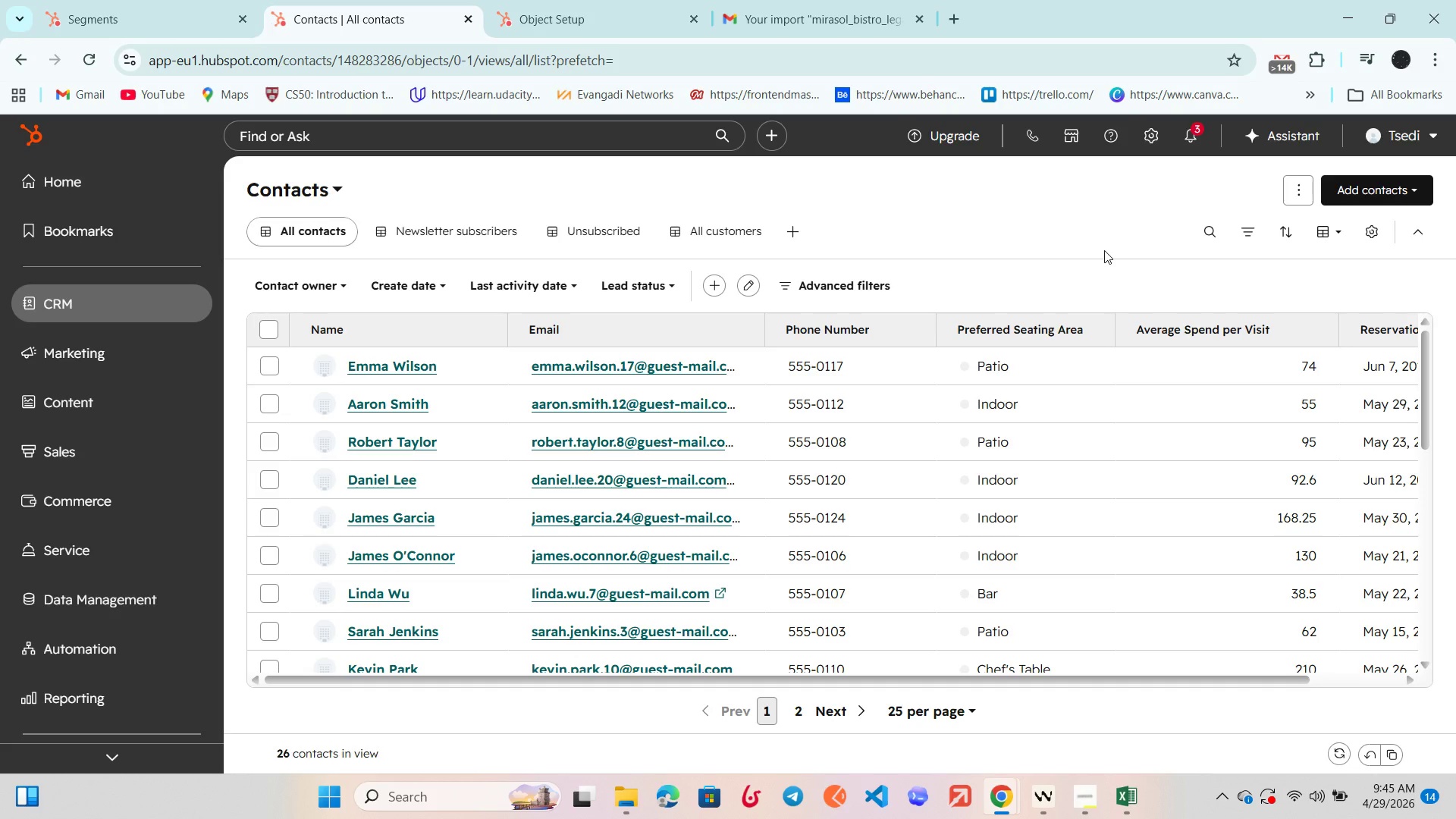 
scroll: coordinate [990, 351], scroll_direction: up, amount: 1.0
 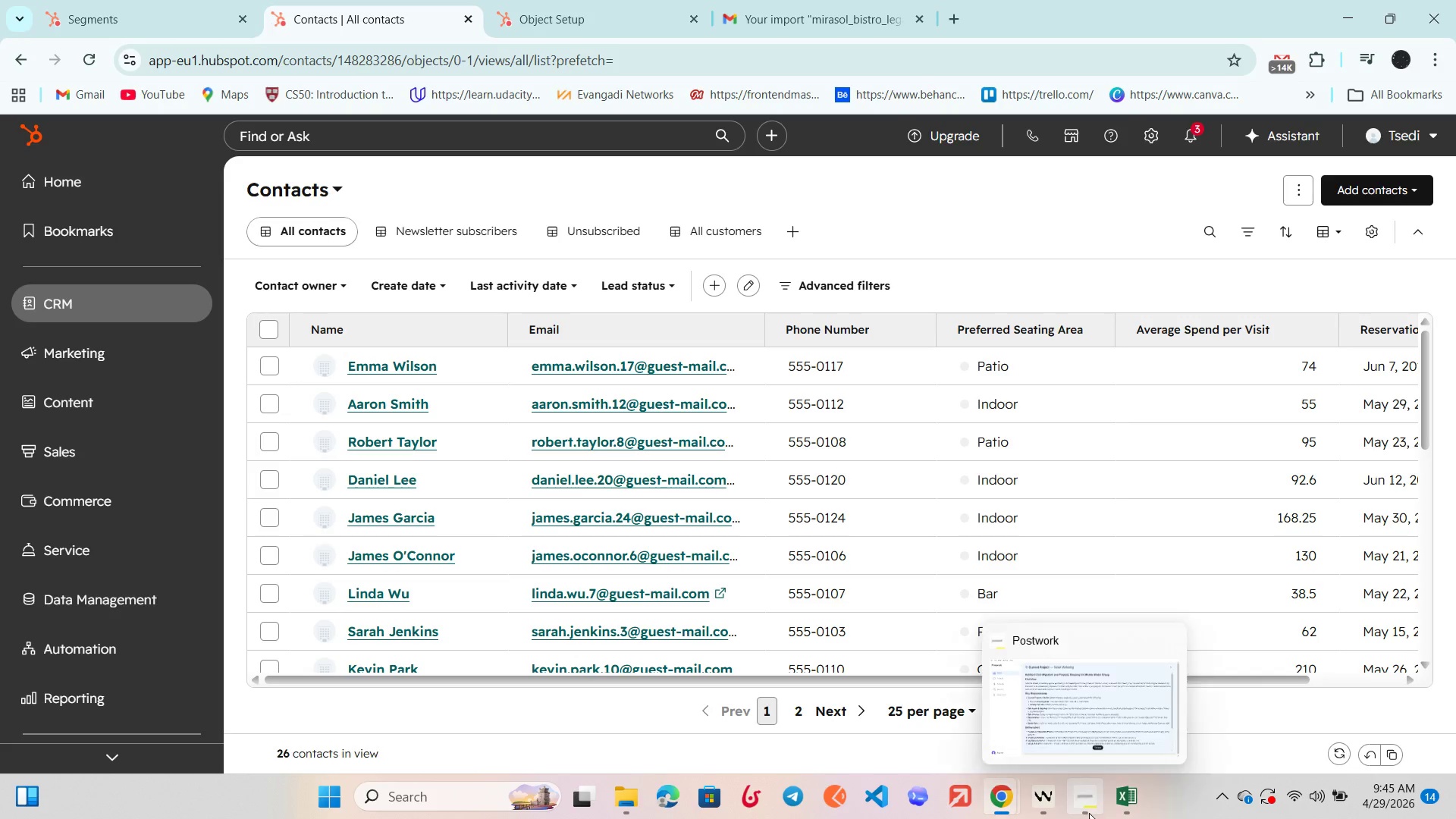 
left_click([1086, 805])